 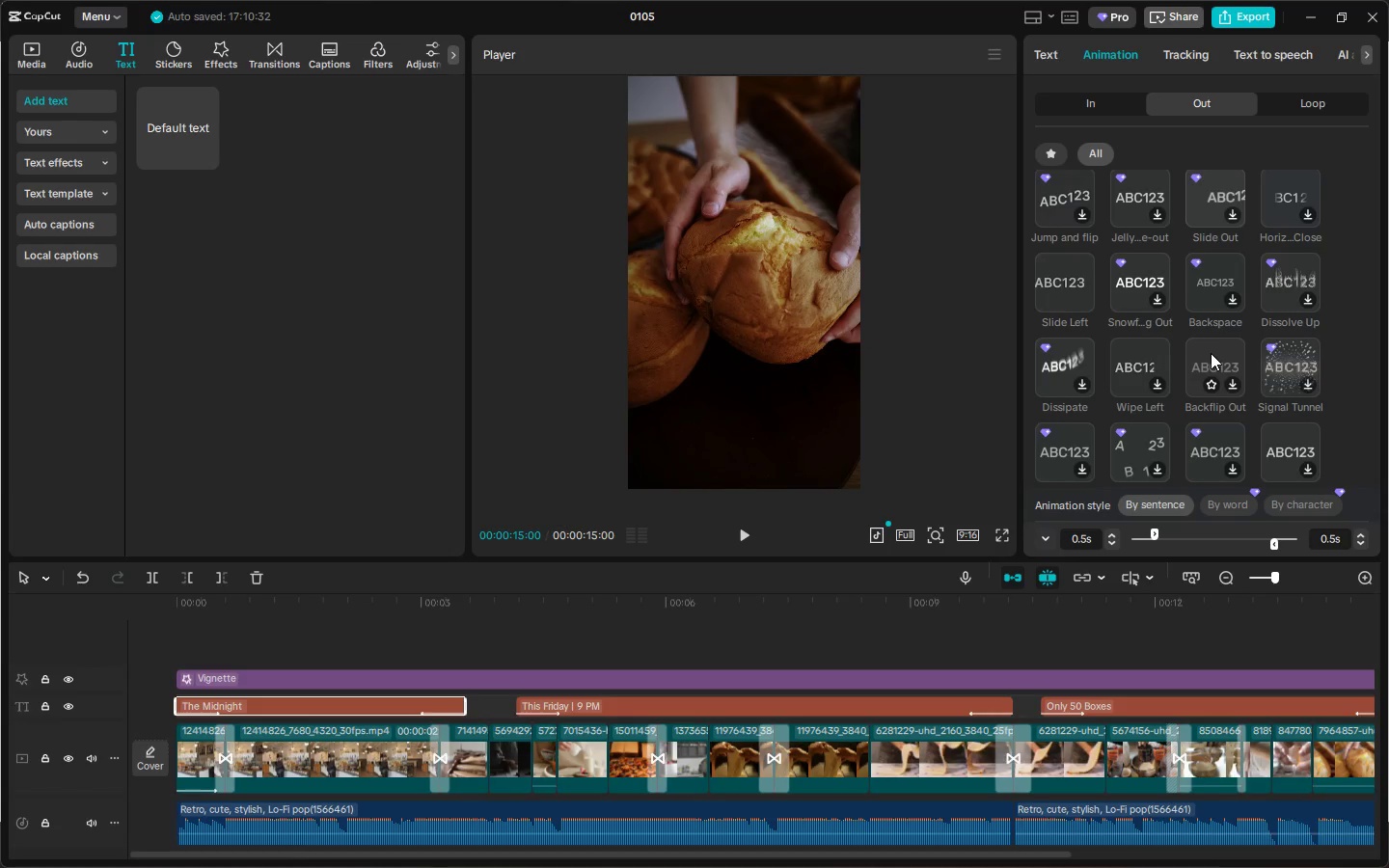 
scroll: coordinate [1190, 402], scroll_direction: down, amount: 3.0
 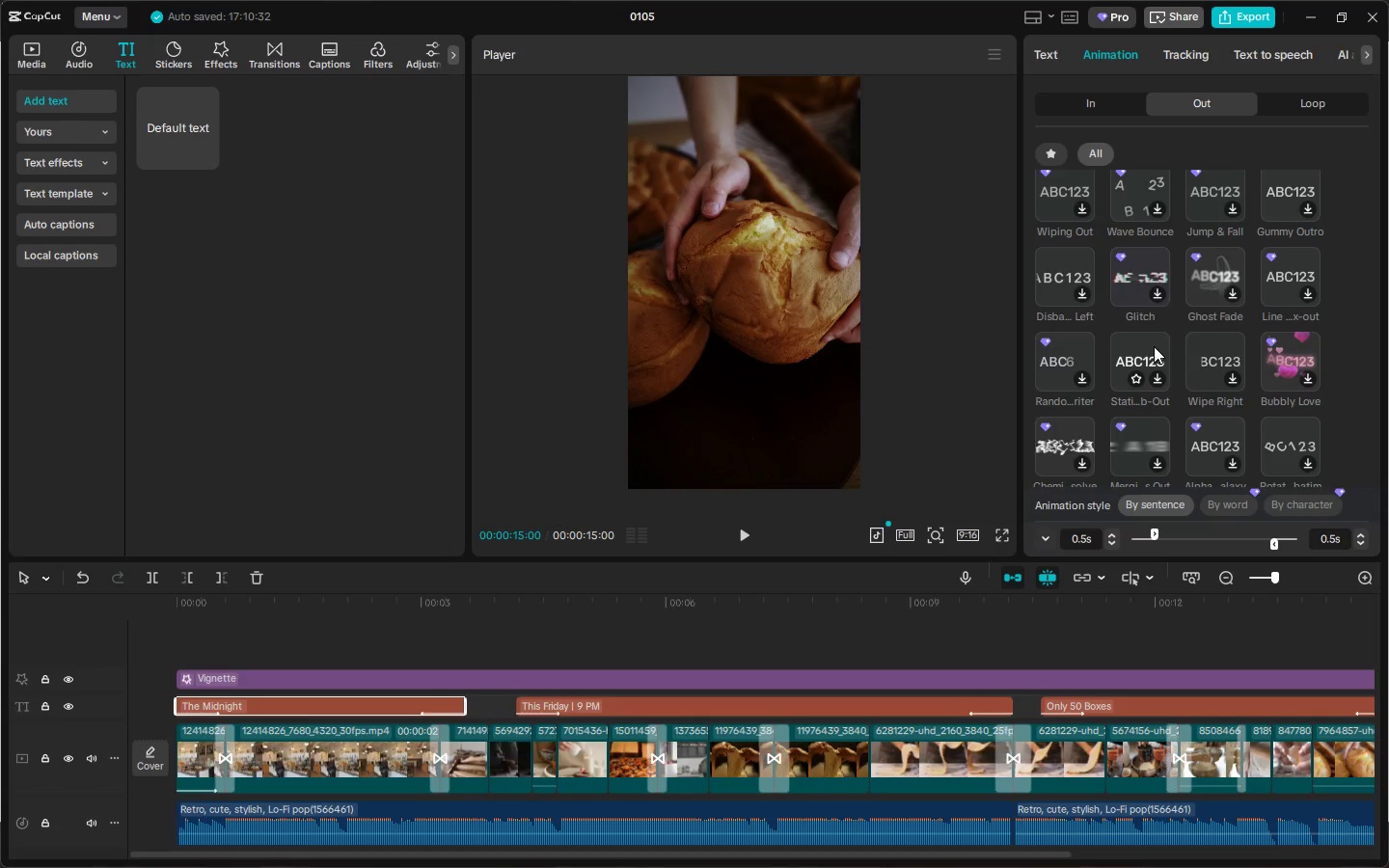 
wait(9.33)
 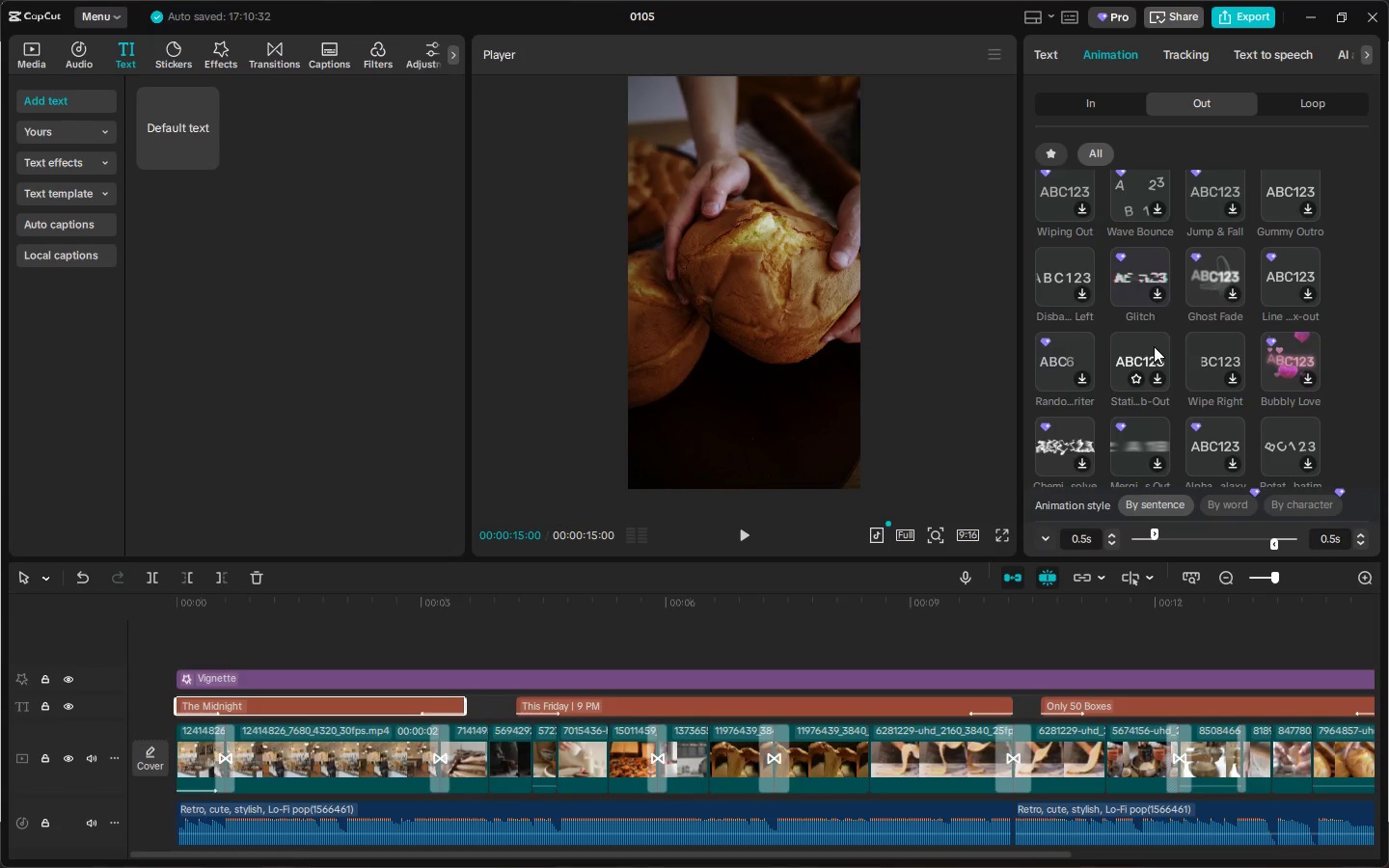 
scroll: coordinate [1069, 424], scroll_direction: down, amount: 5.0
 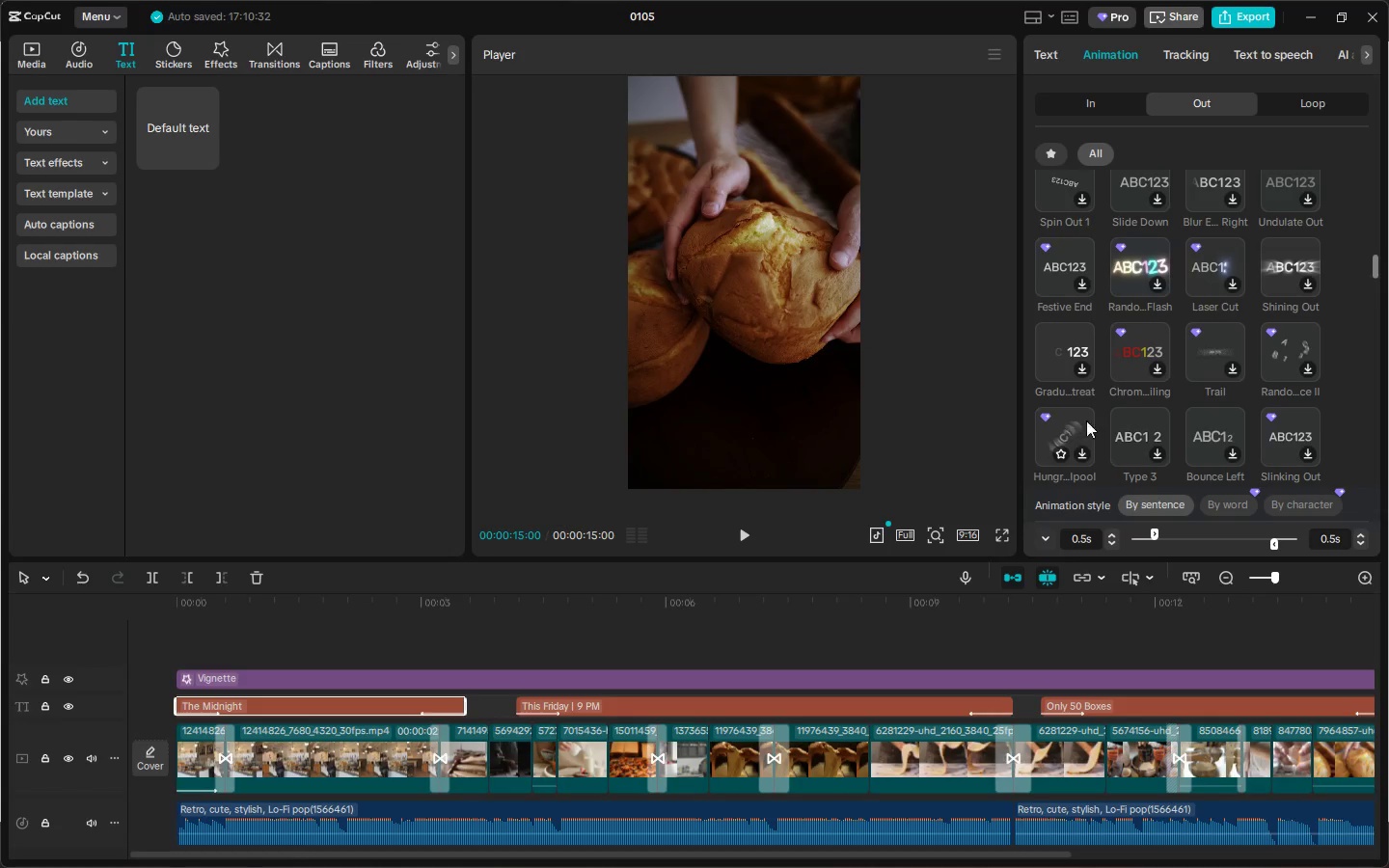 
mouse_move([1151, 414])
 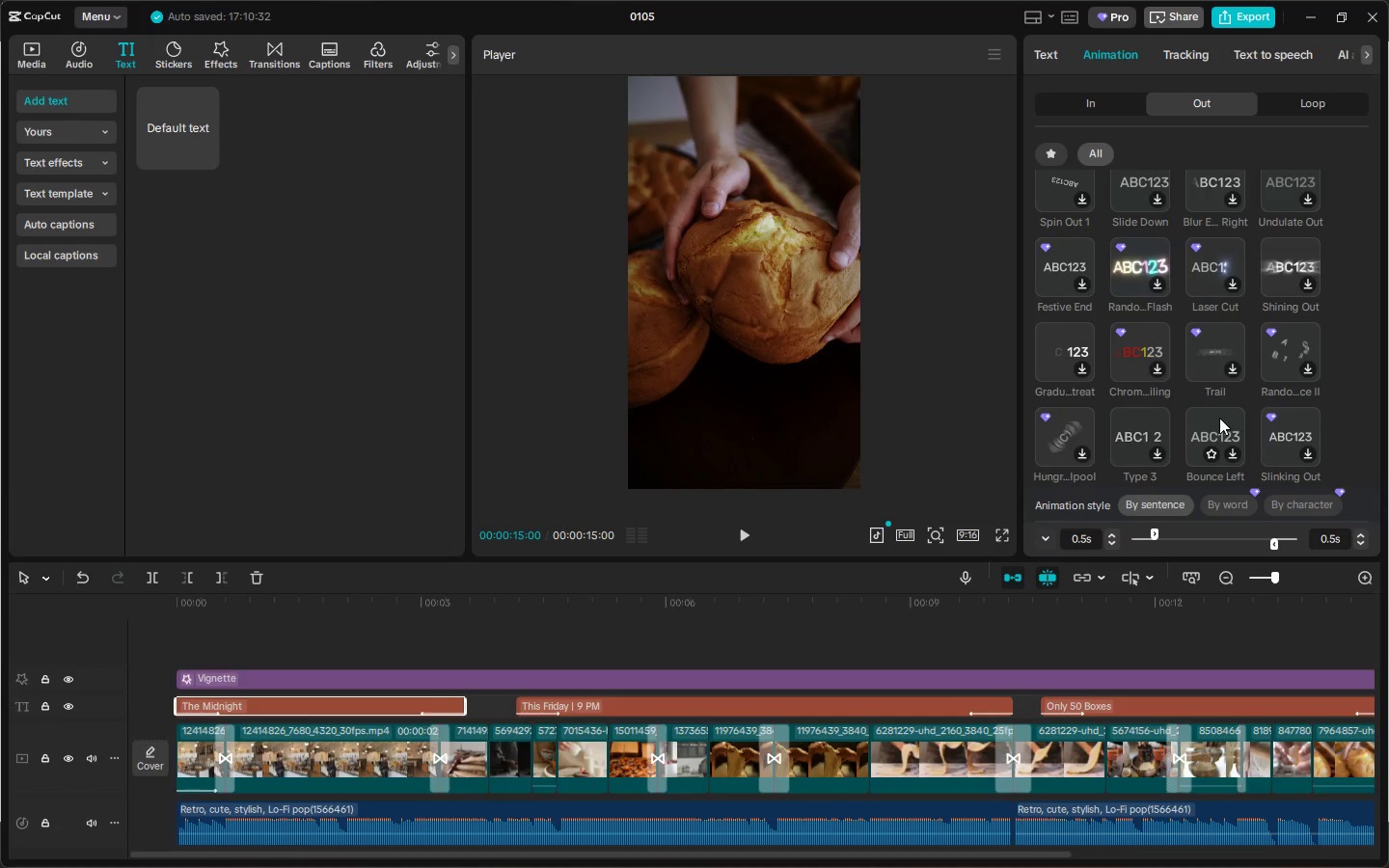 
scroll: coordinate [1221, 405], scroll_direction: down, amount: 42.0
 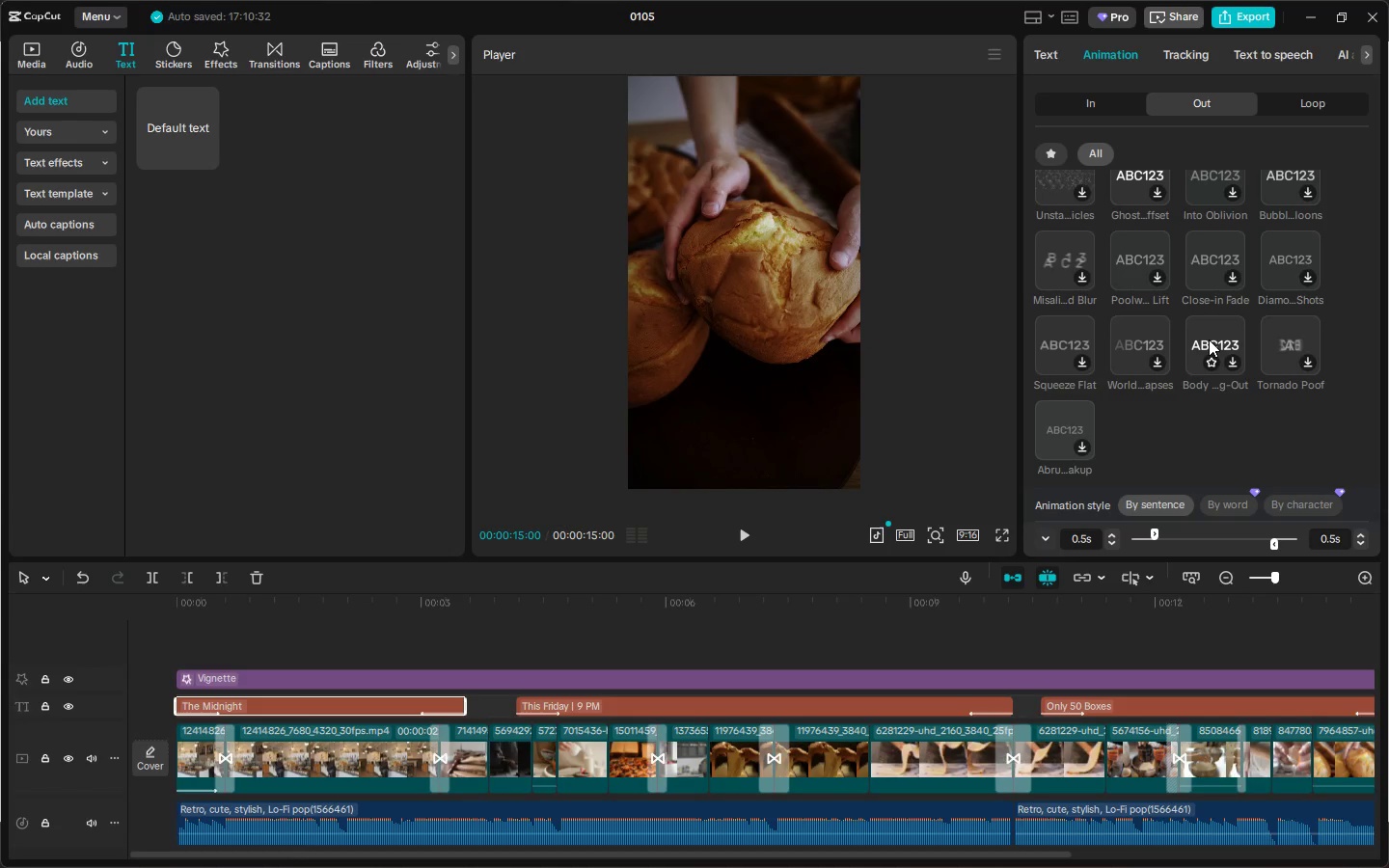 
wait(5.93)
 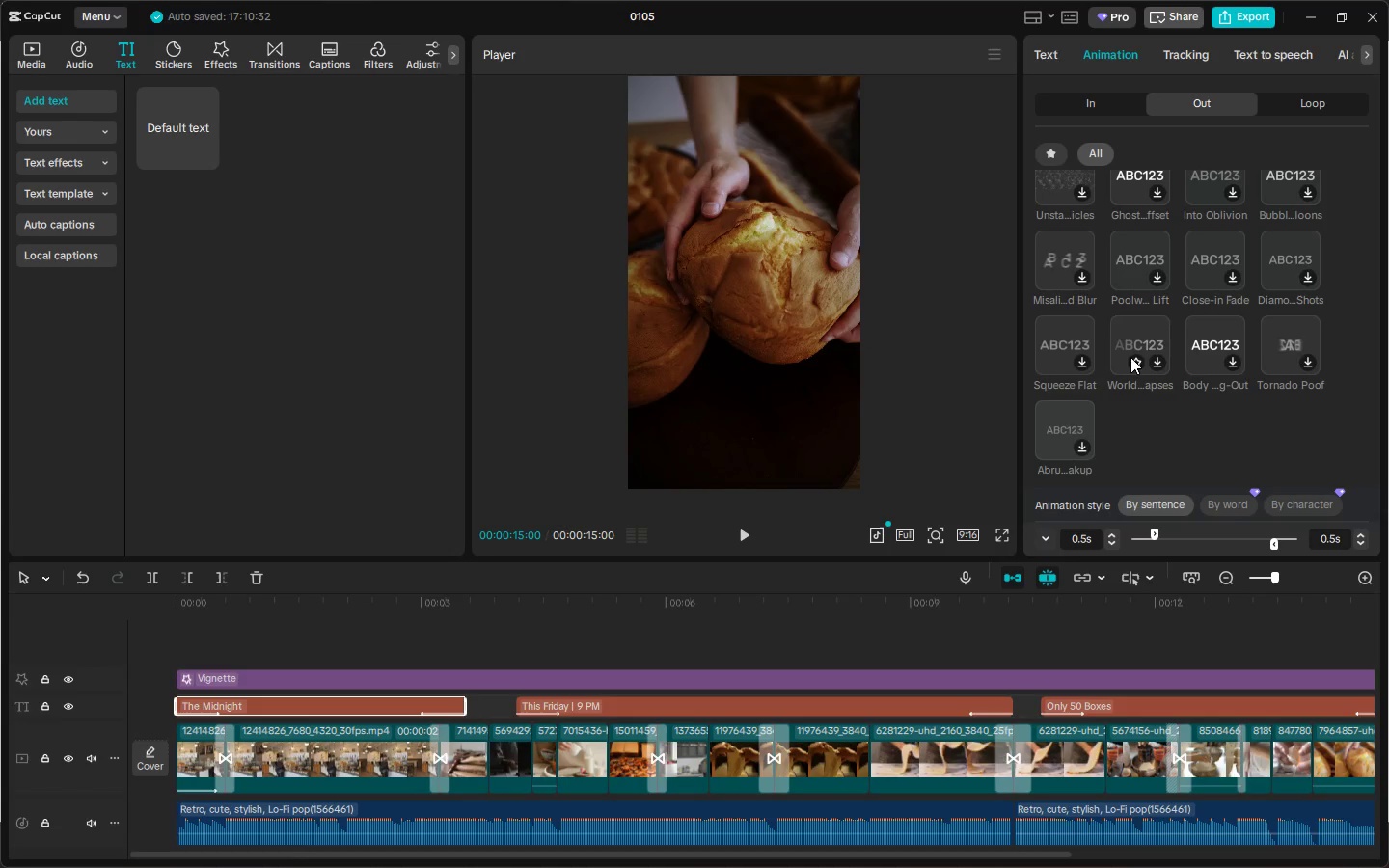 
mouse_move([1079, 333])
 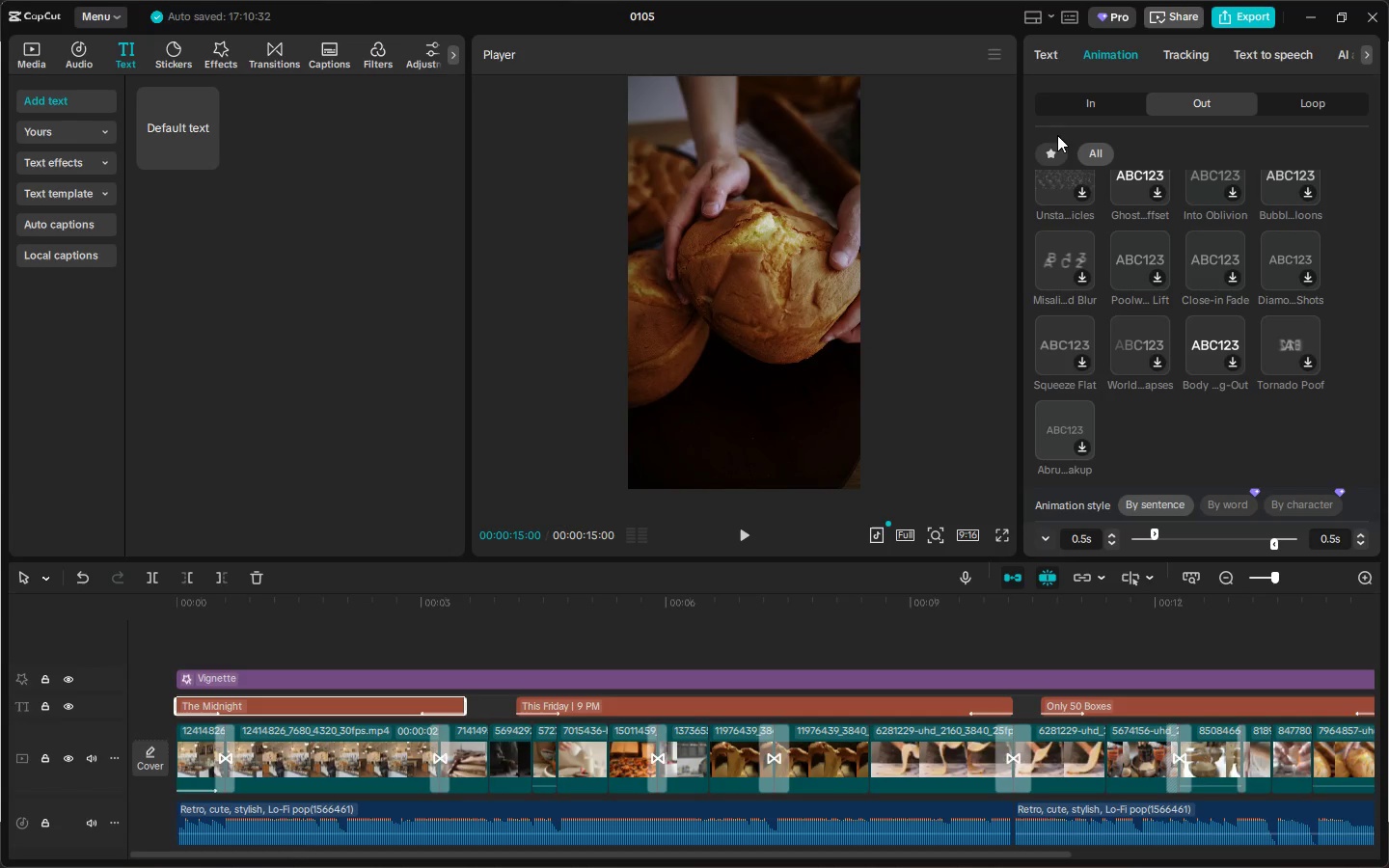 
left_click([1073, 112])
 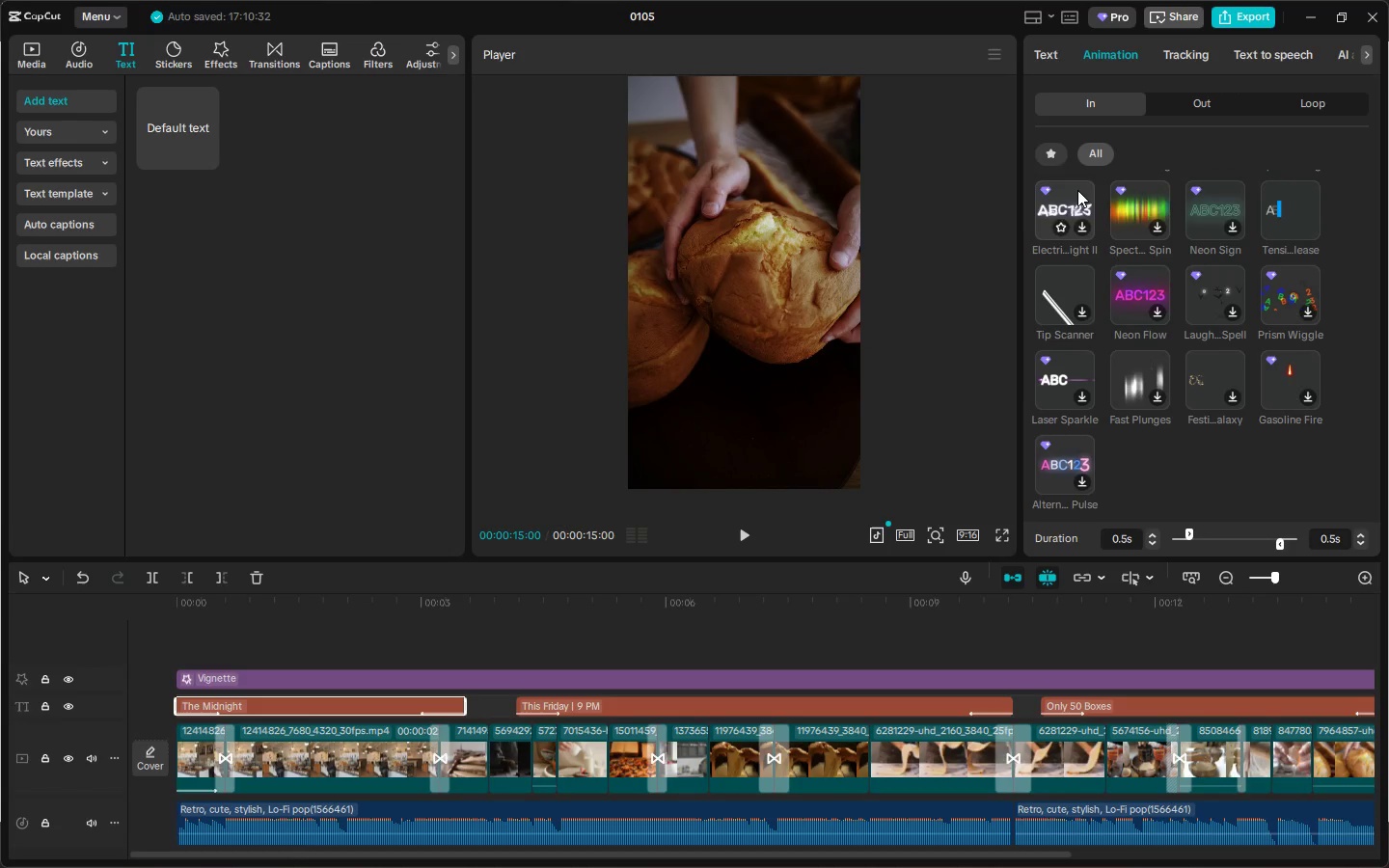 
left_click([1048, 156])
 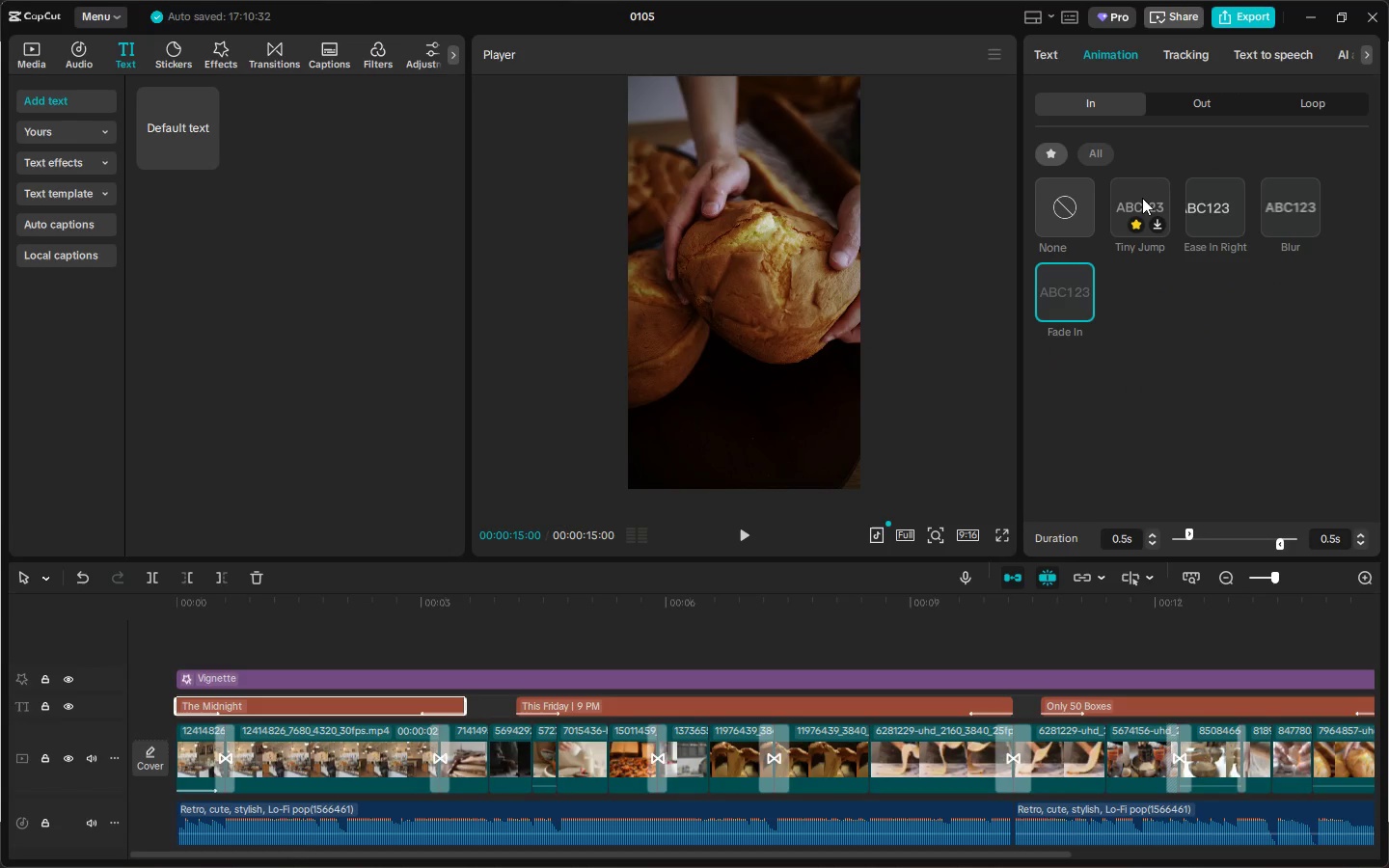 
wait(5.69)
 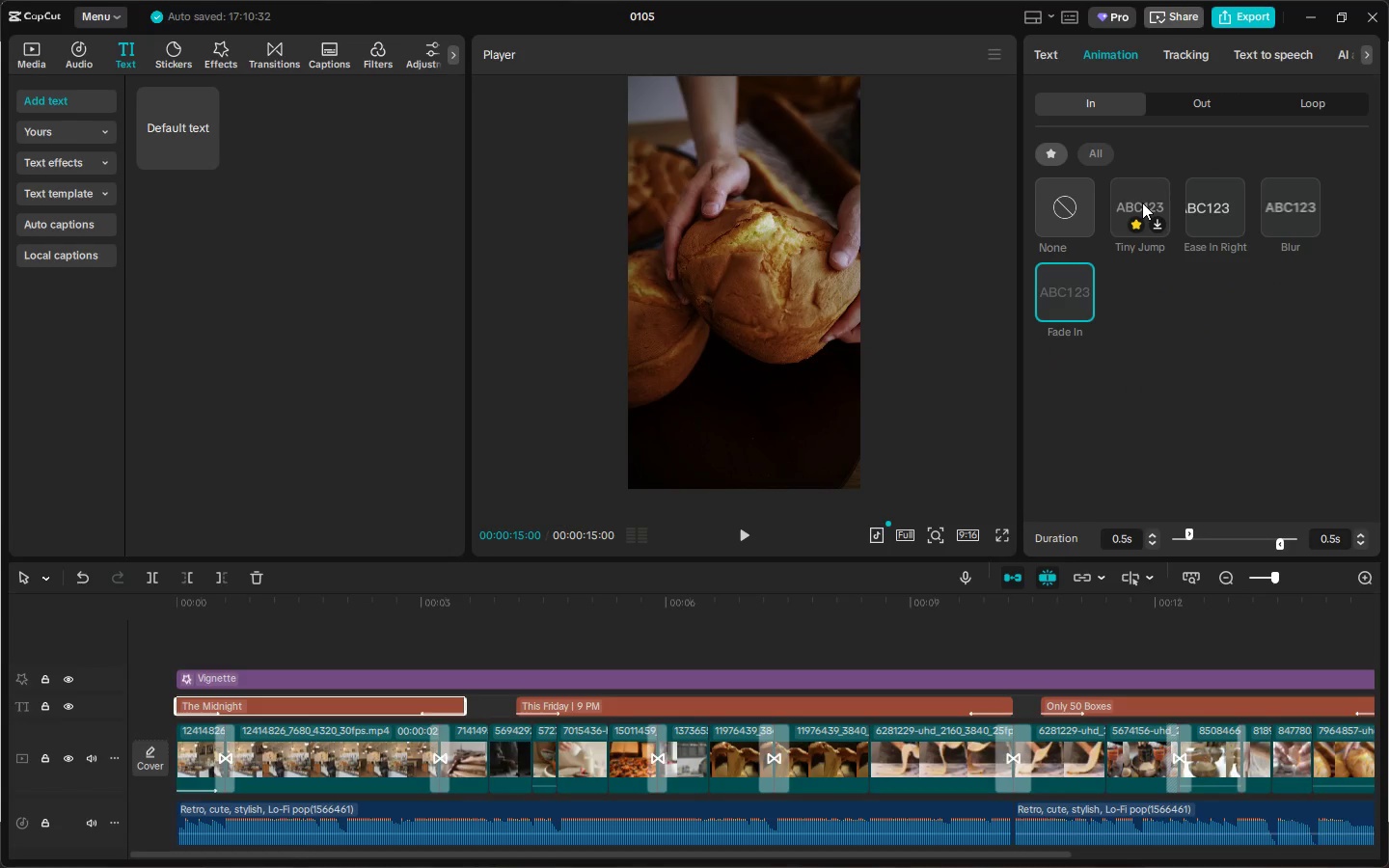 
left_click([379, 695])
 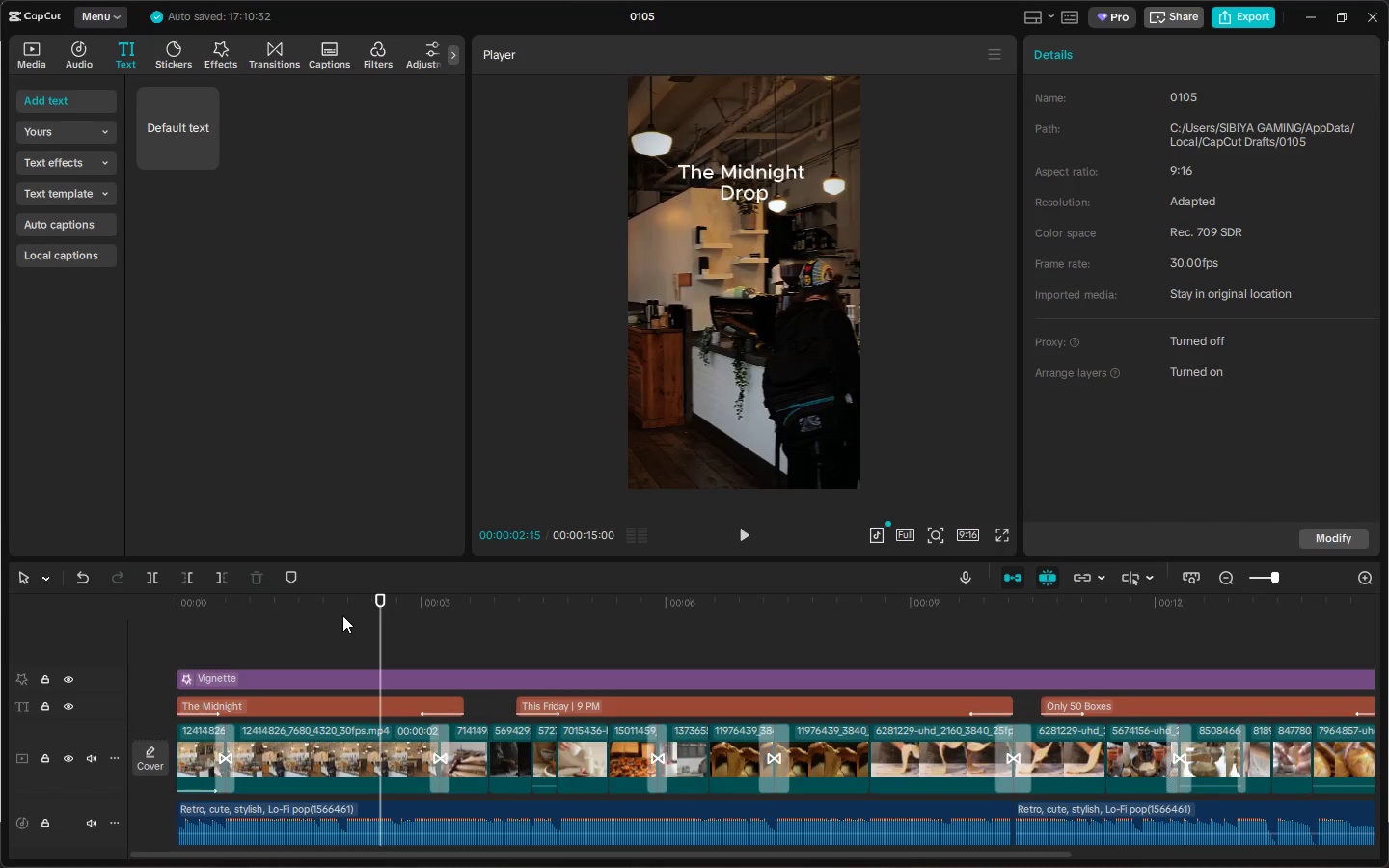 
left_click([305, 704])
 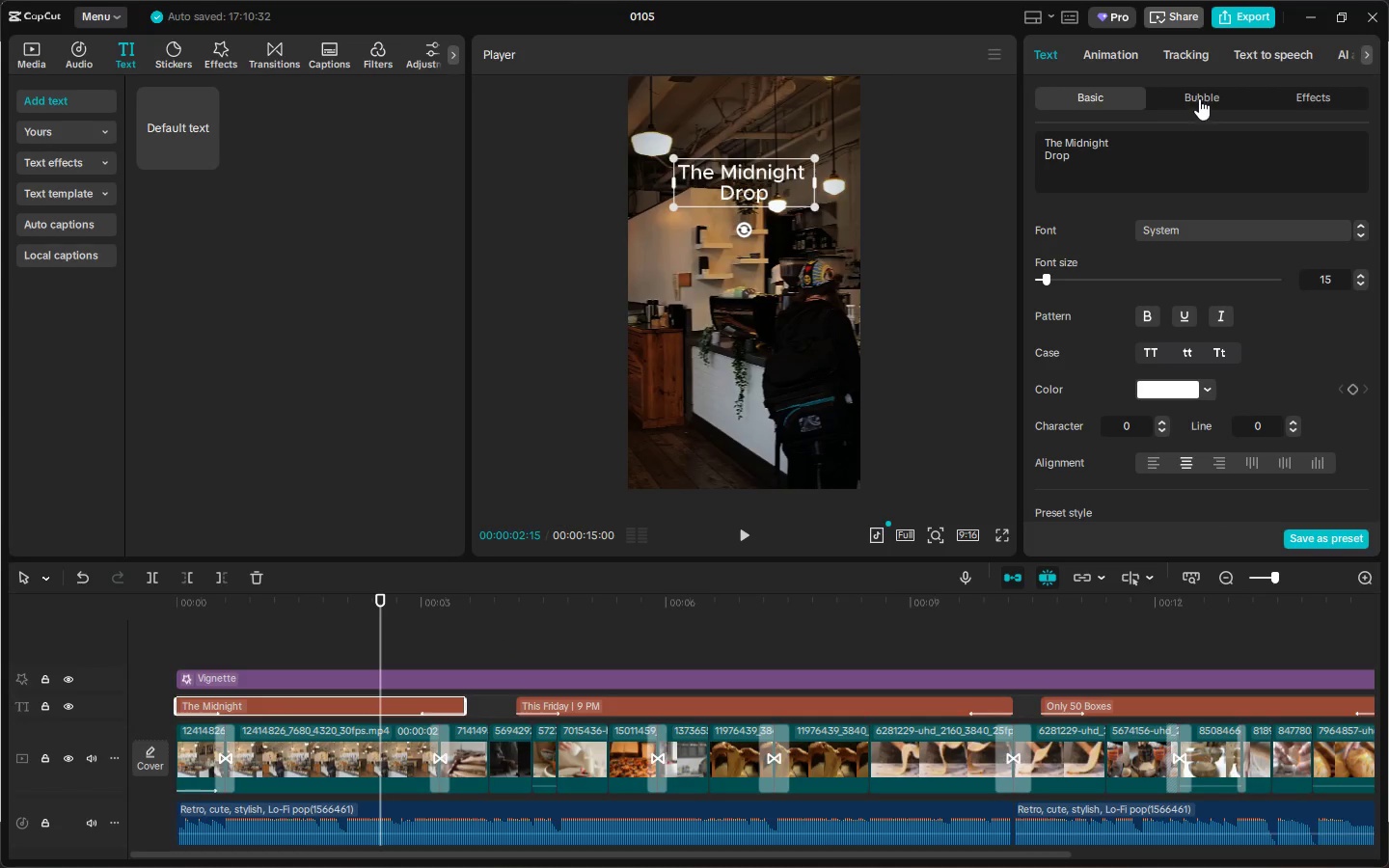 
left_click([1119, 49])
 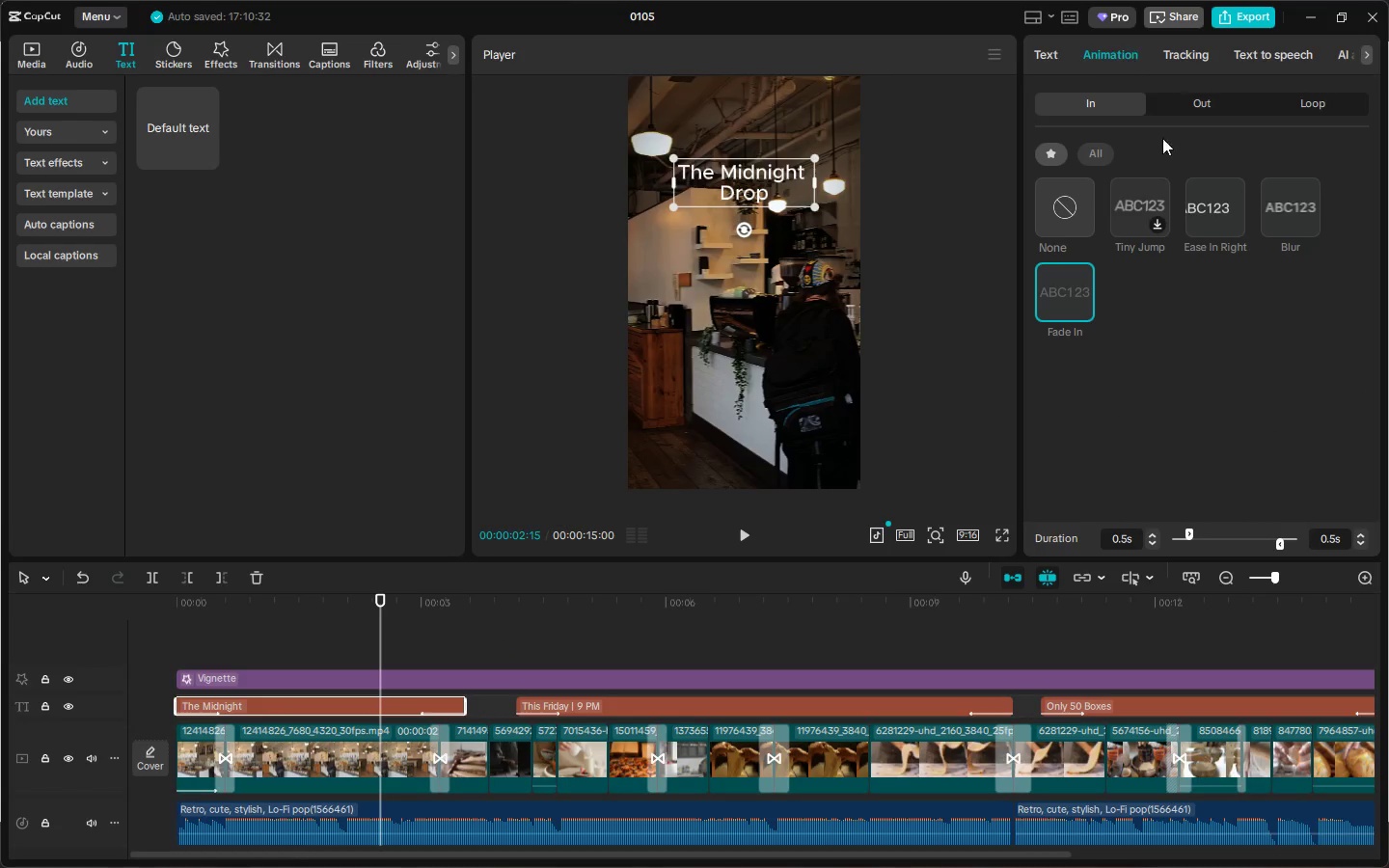 
mouse_move([1136, 211])
 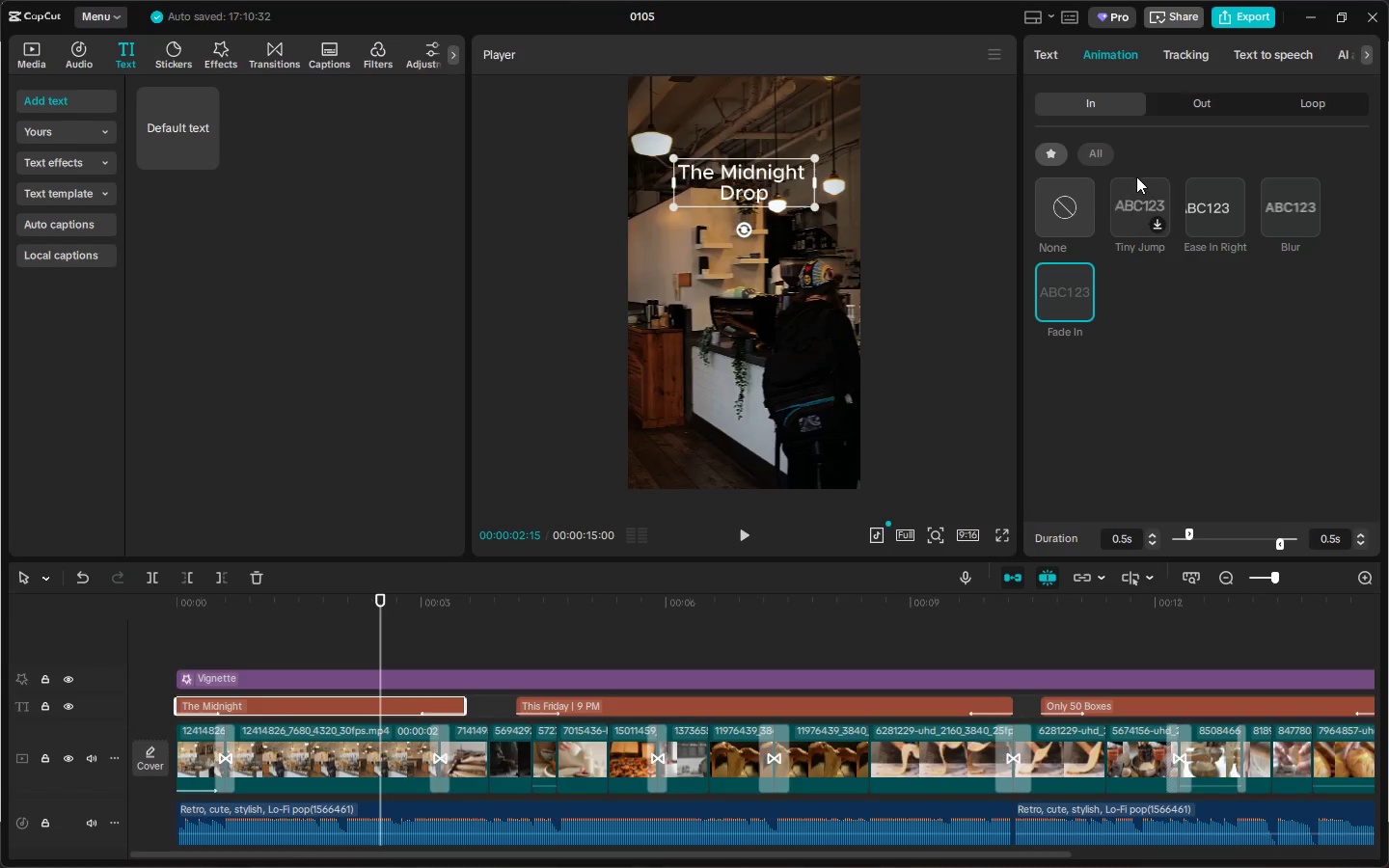 
left_click([1140, 188])
 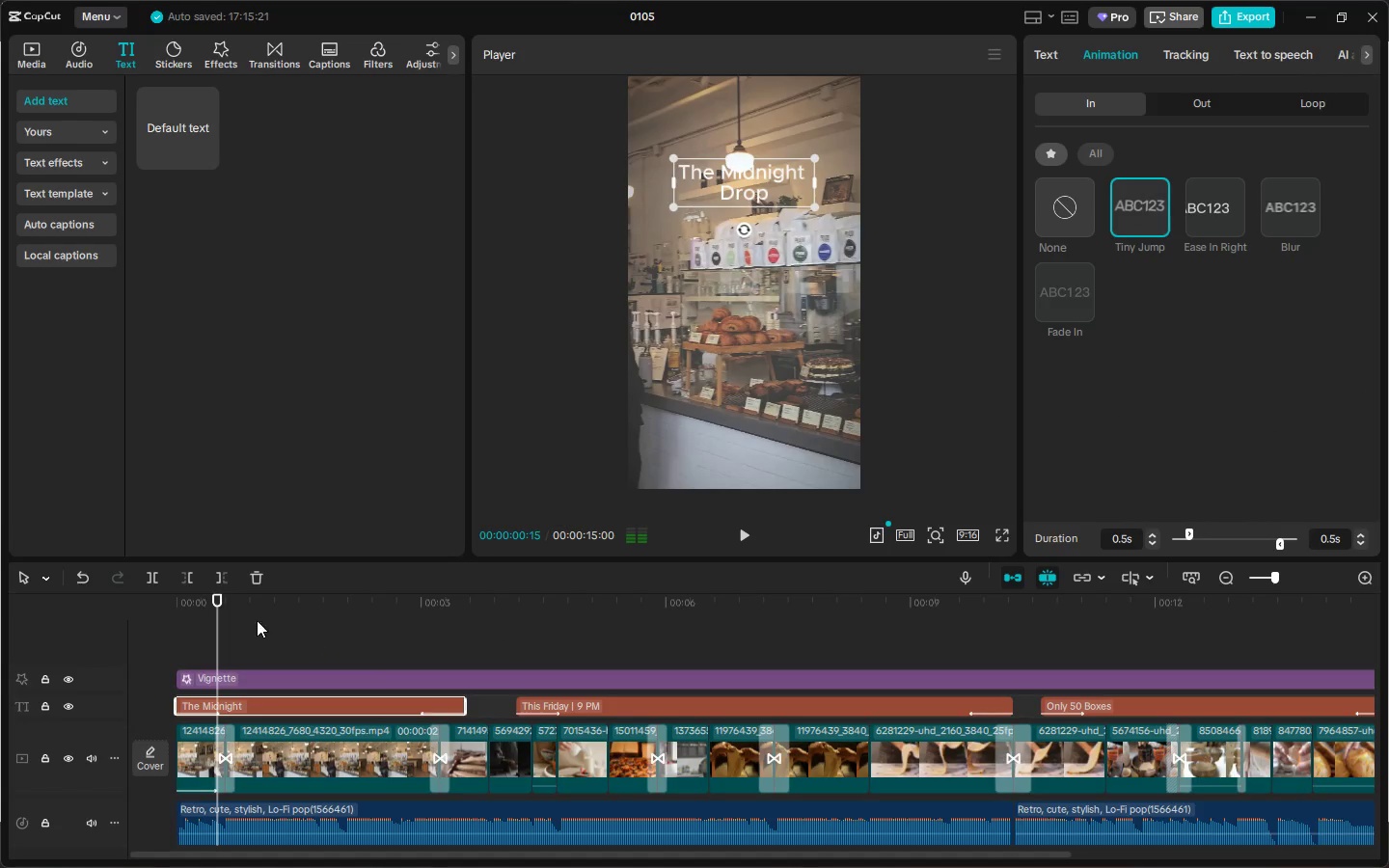 
left_click_drag(start_coordinate=[211, 611], to_coordinate=[159, 610])
 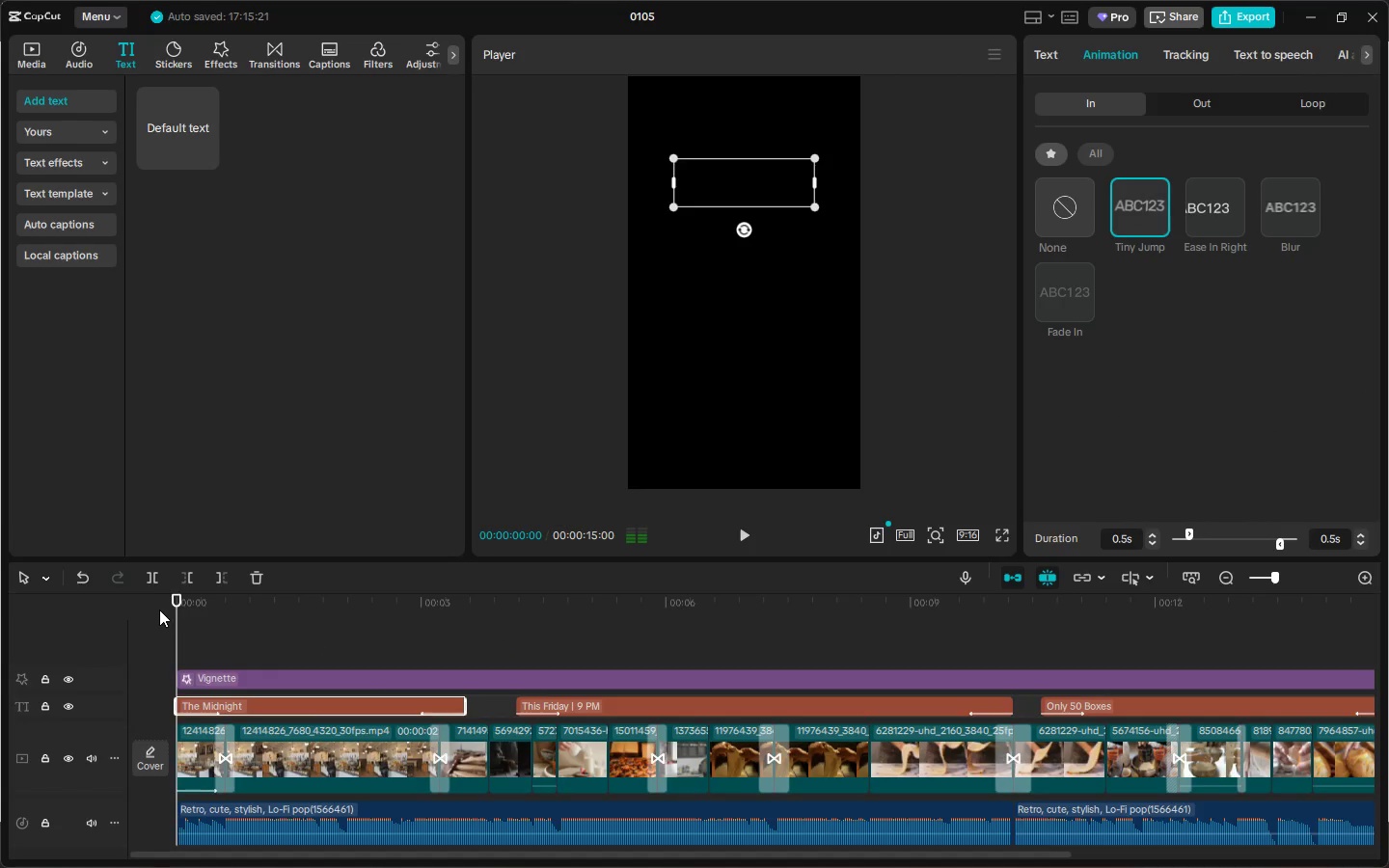 
key(Space)
 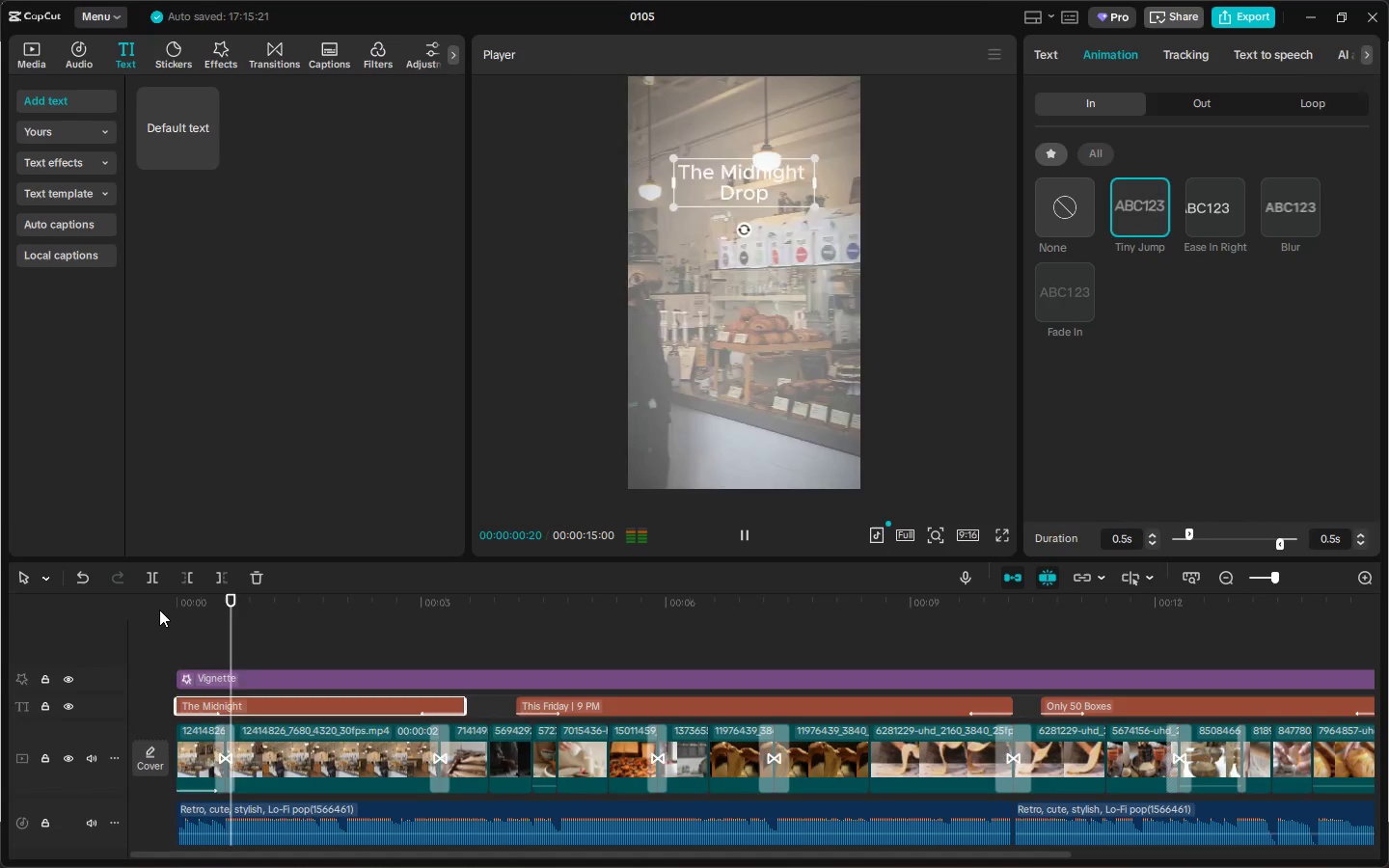 
key(Space)
 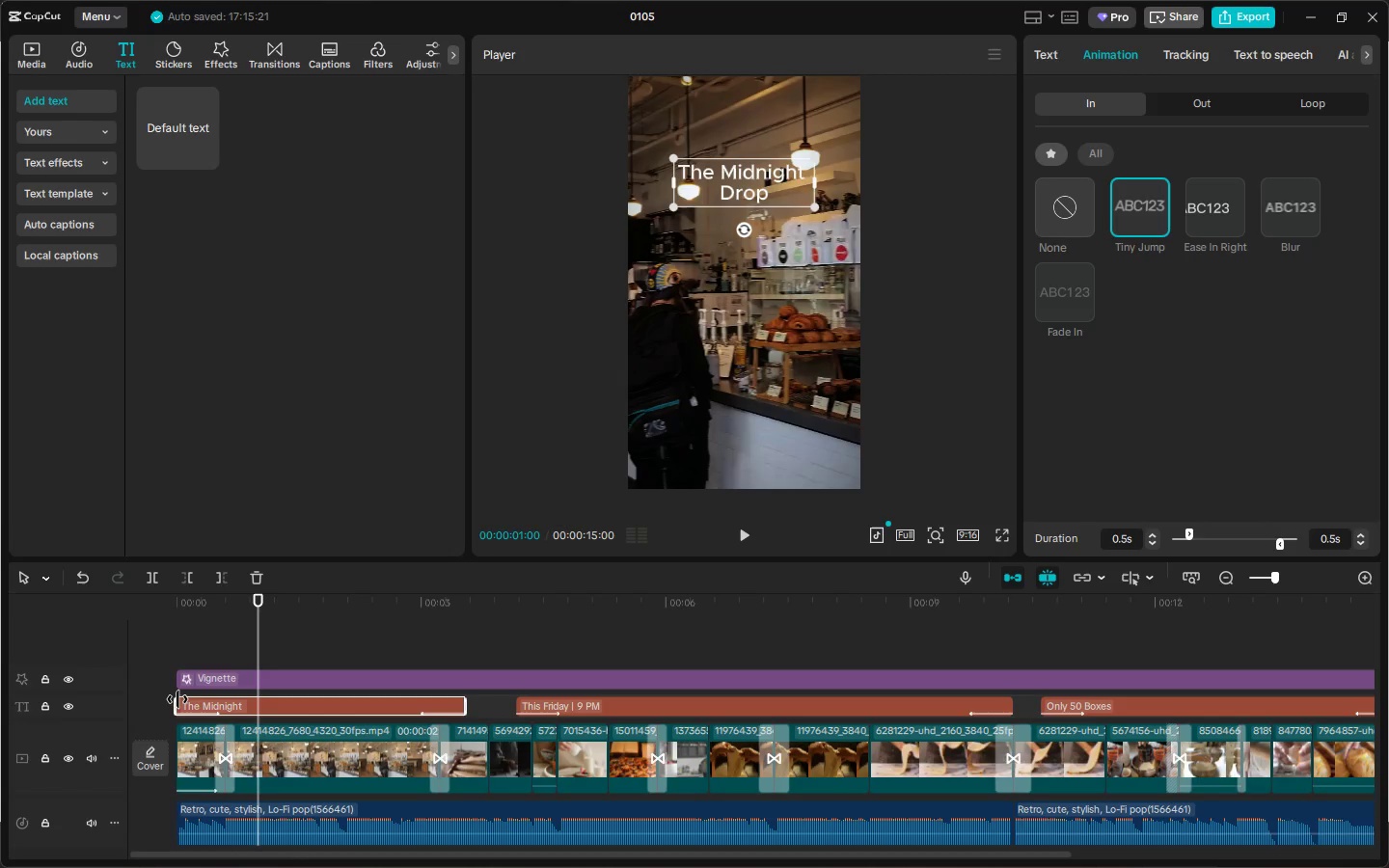 
left_click_drag(start_coordinate=[177, 700], to_coordinate=[235, 701])
 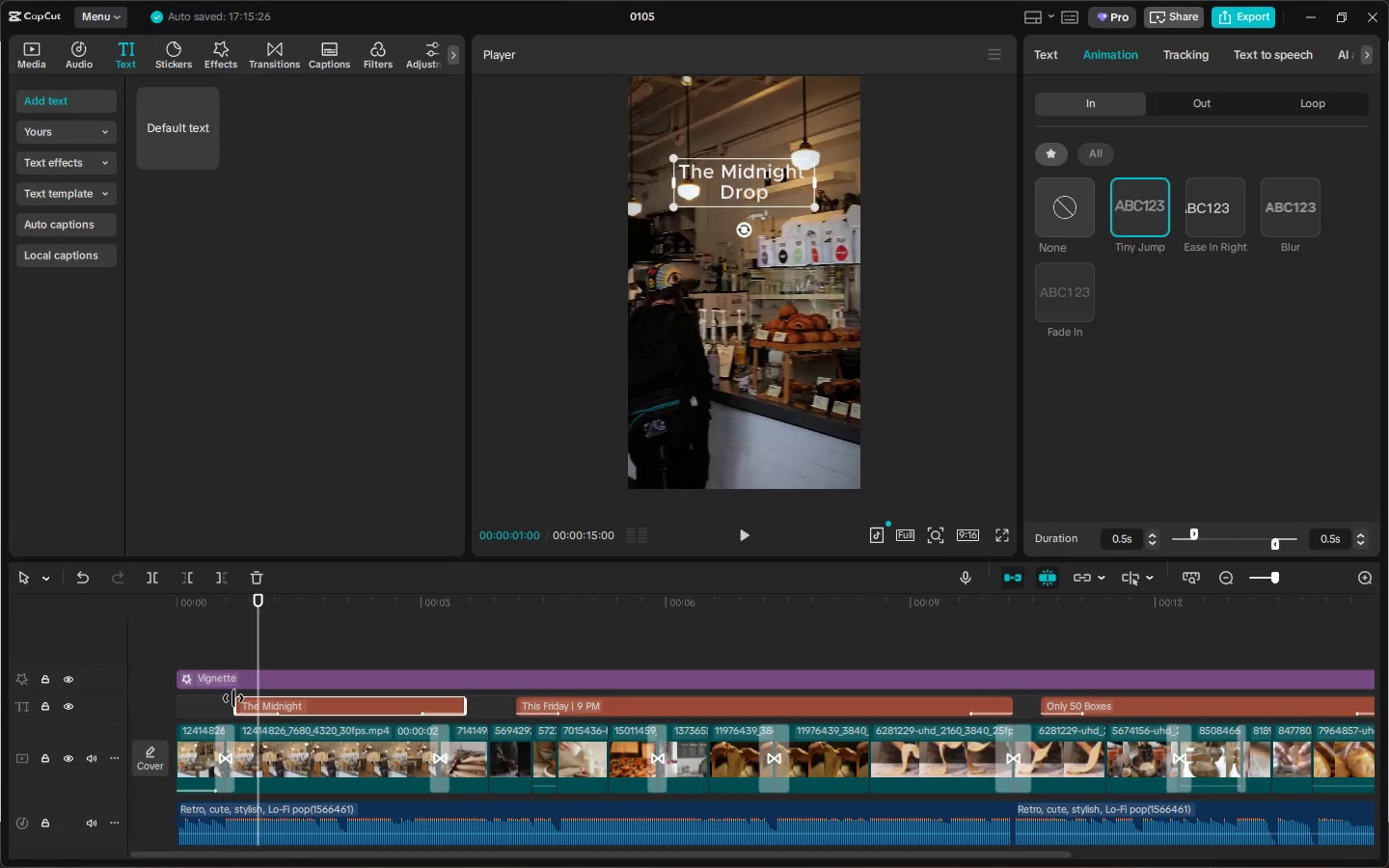 
left_click_drag(start_coordinate=[233, 699], to_coordinate=[221, 703])
 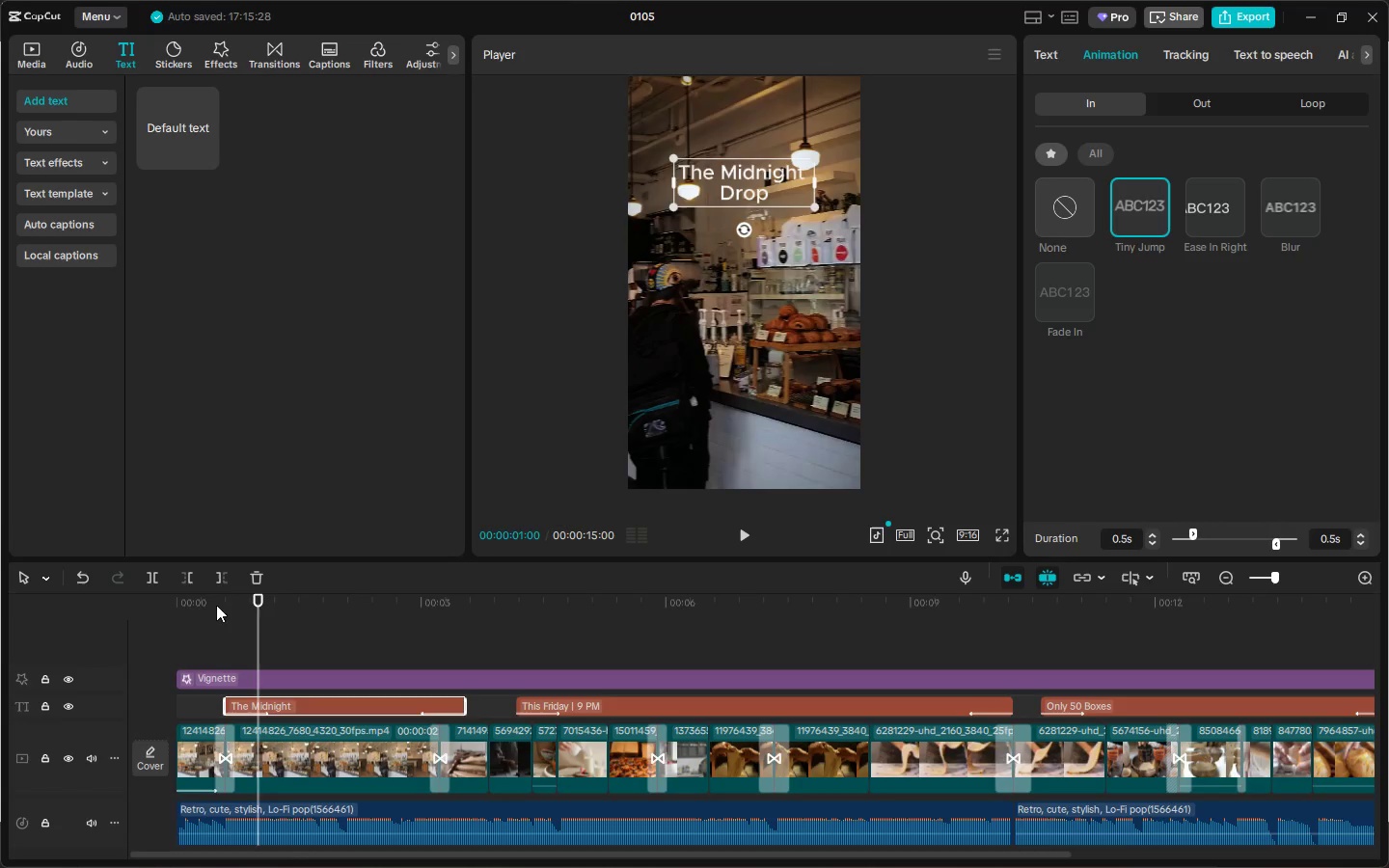 
left_click_drag(start_coordinate=[209, 608], to_coordinate=[91, 610])
 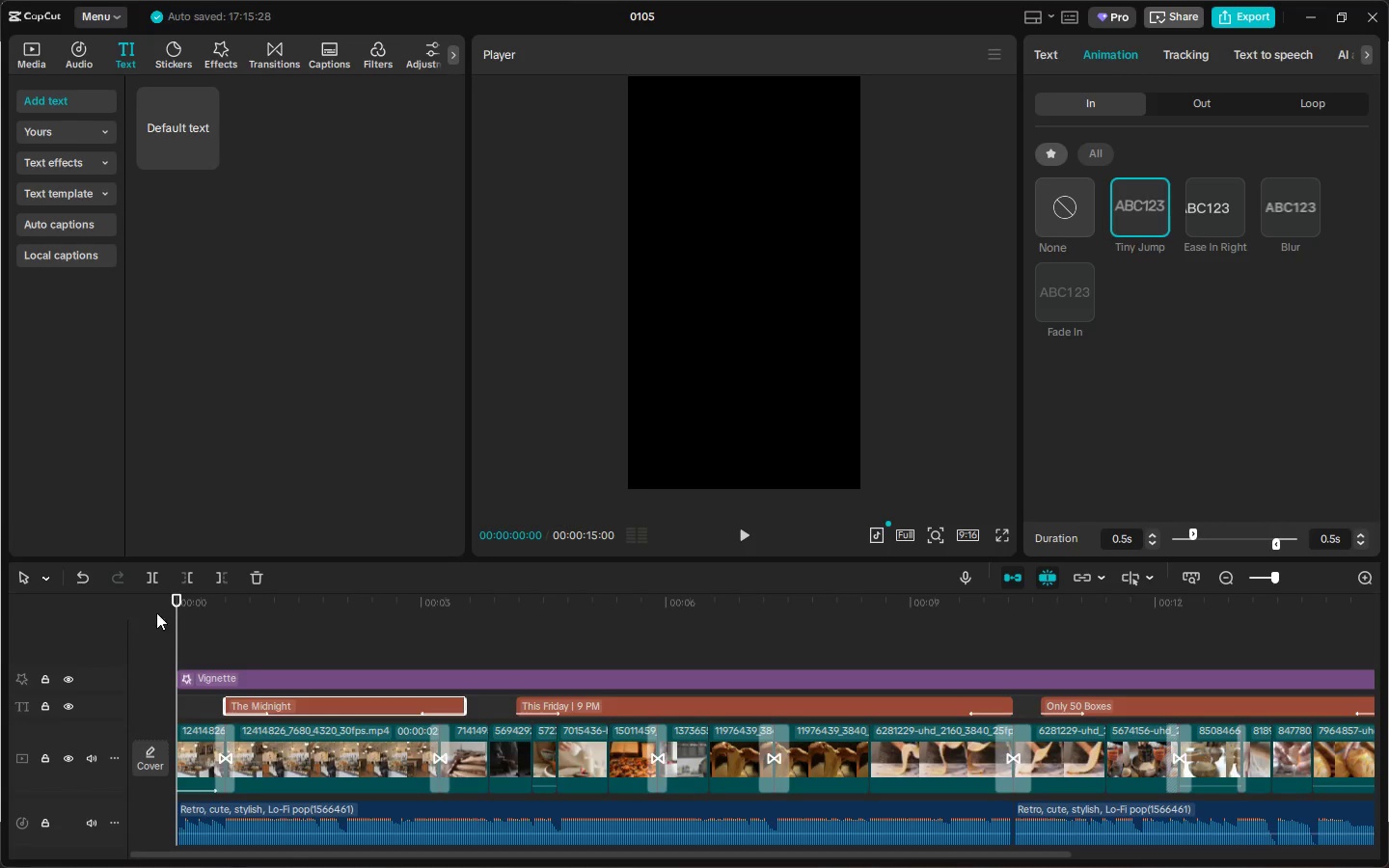 
key(Space)
 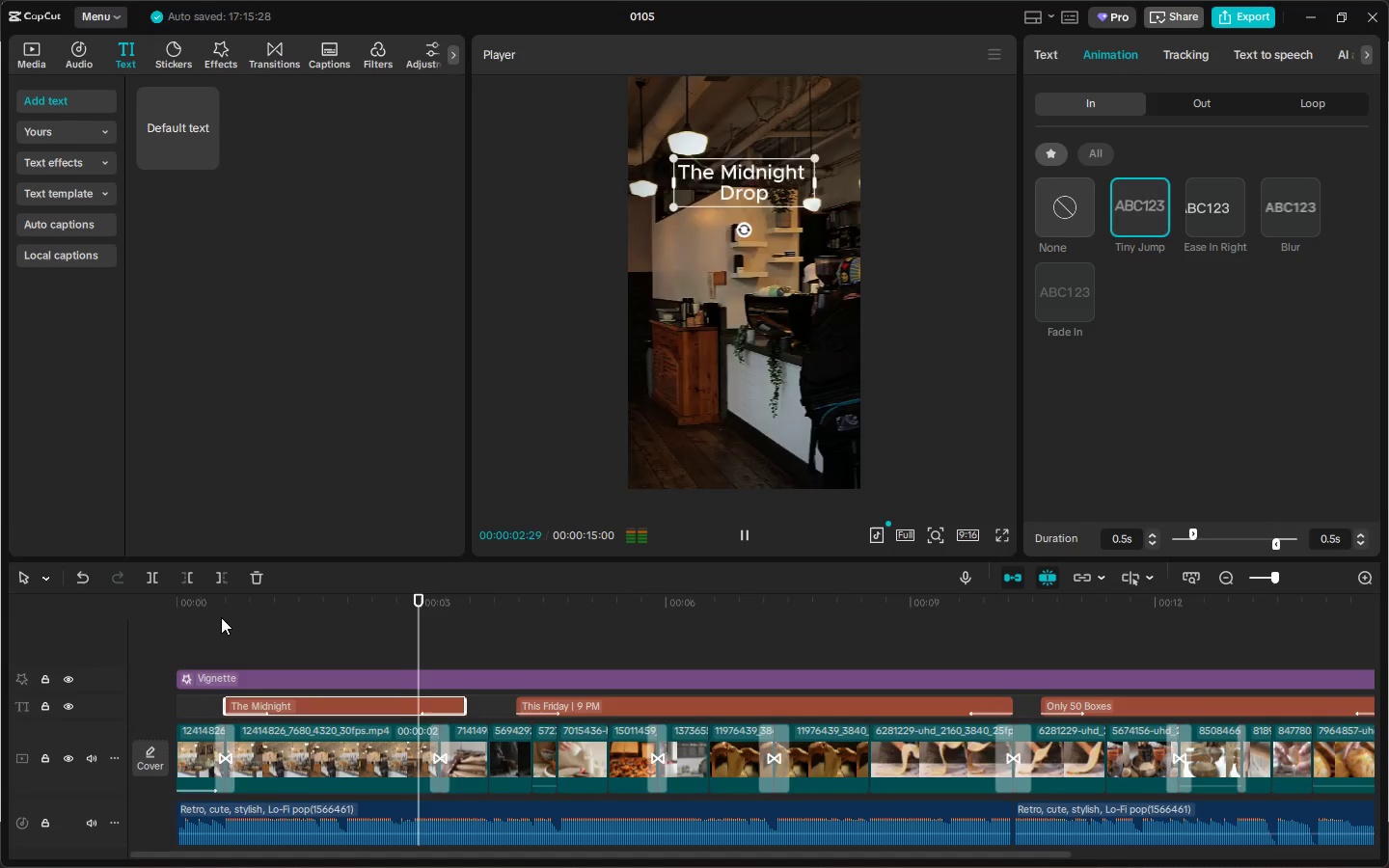 
key(Space)
 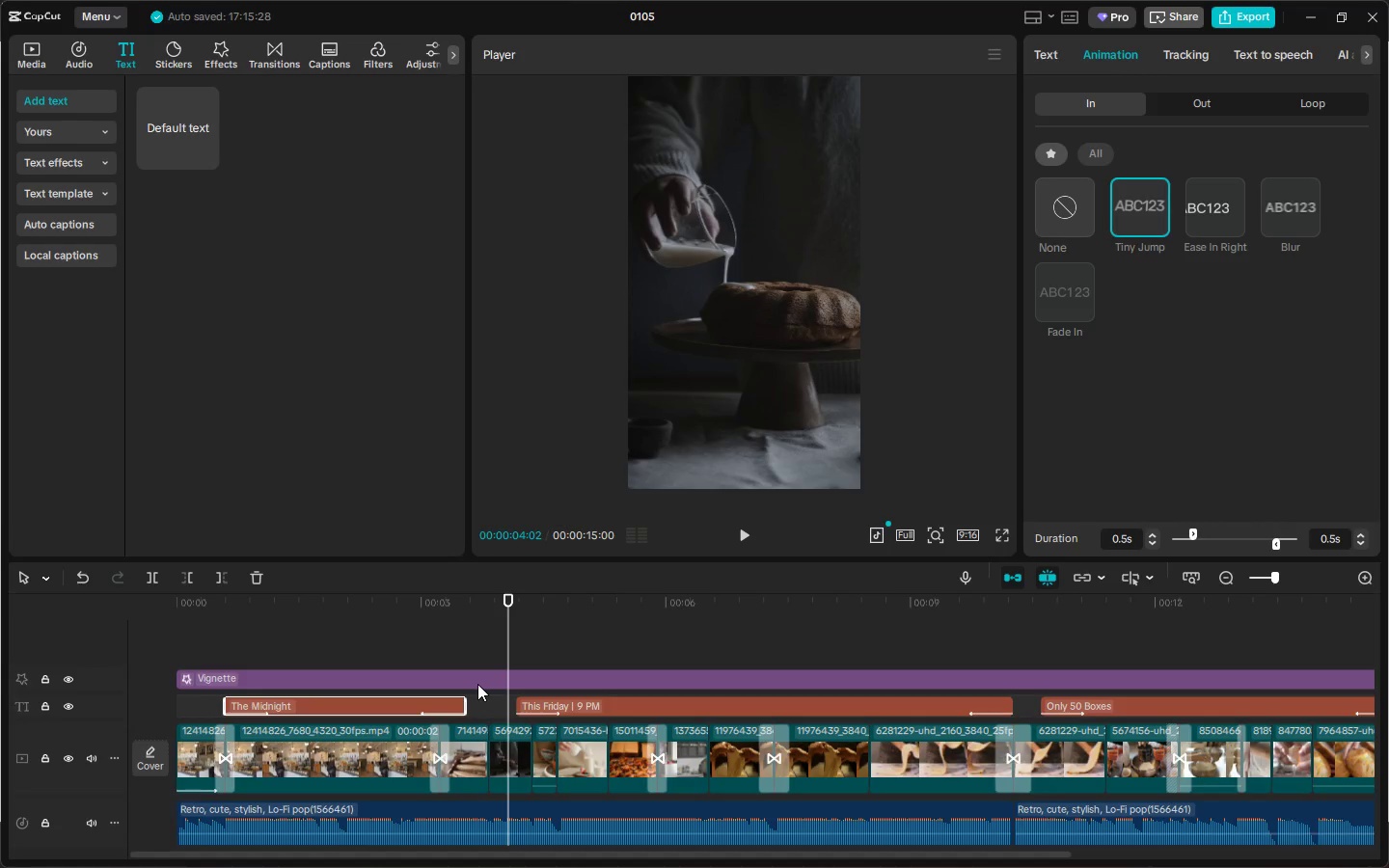 
key(Space)
 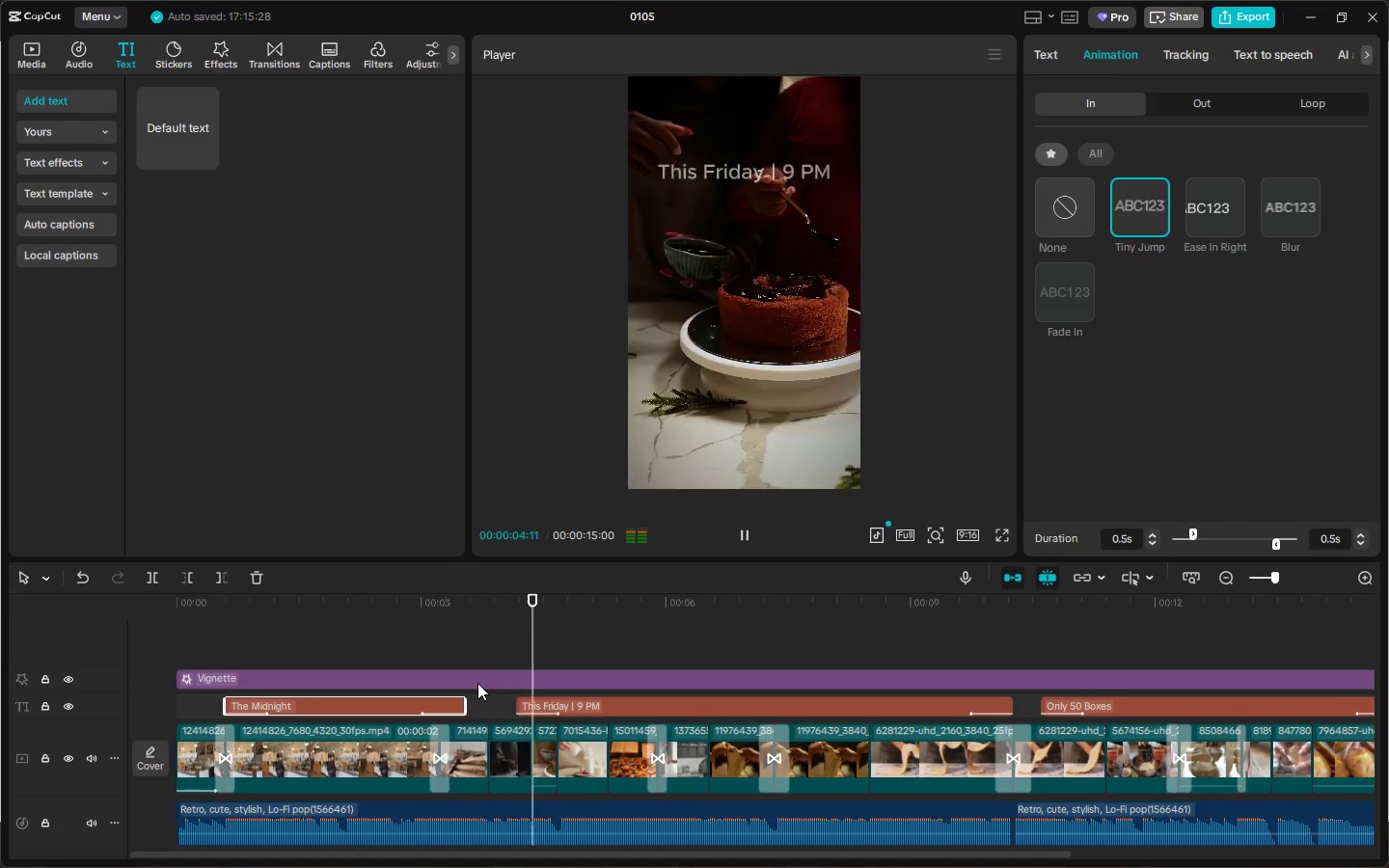 
key(Space)
 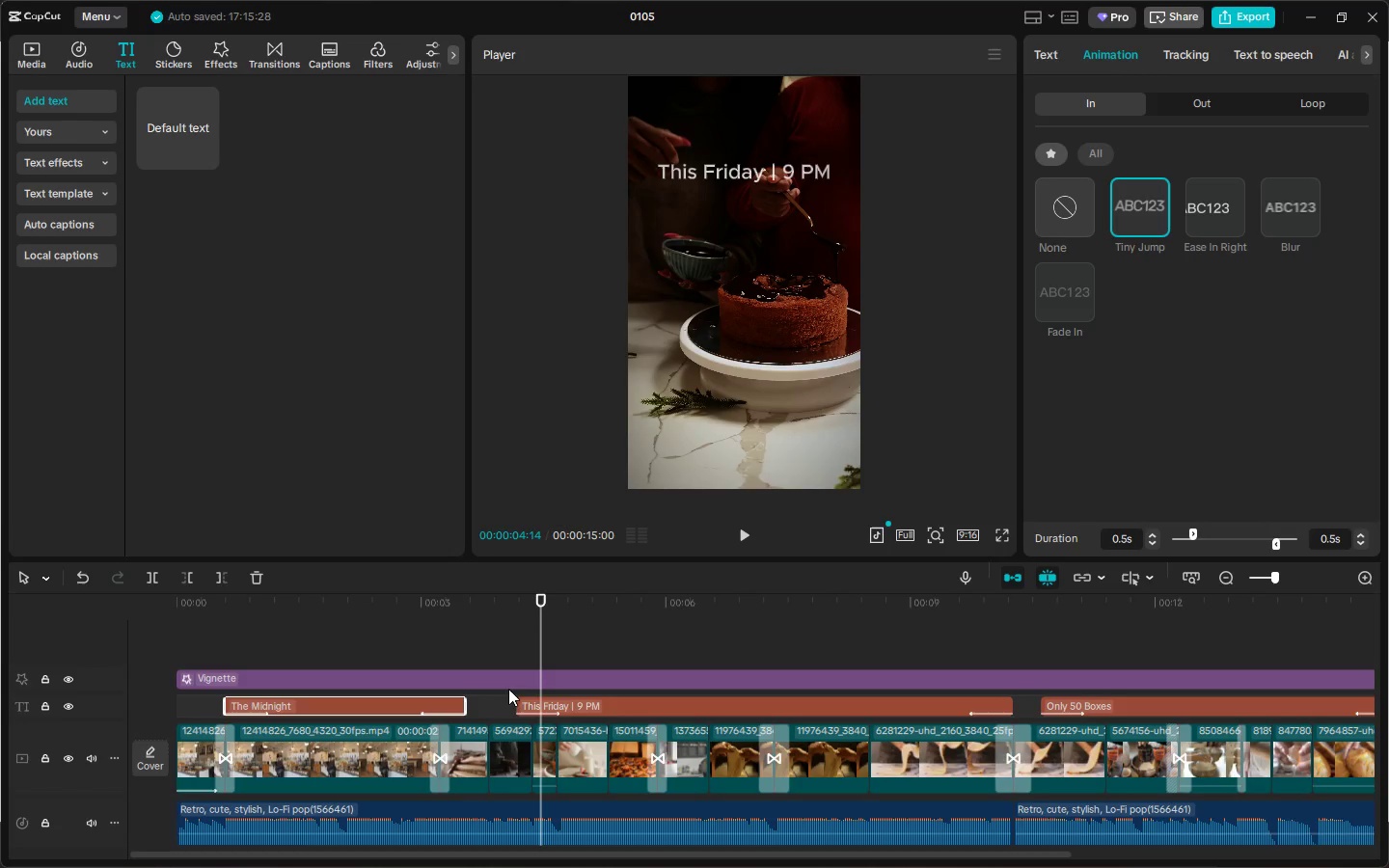 
left_click([532, 697])
 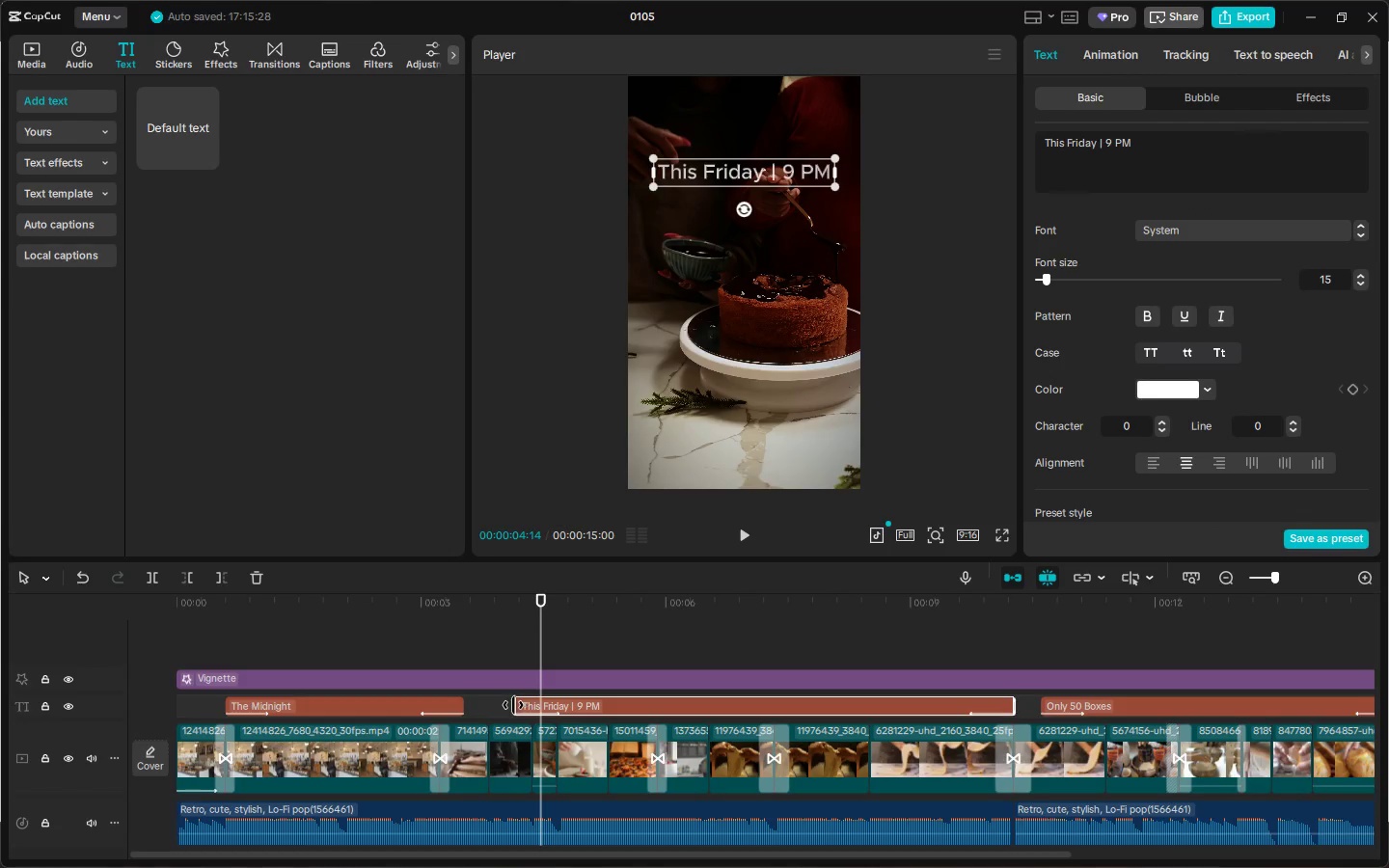 
left_click_drag(start_coordinate=[513, 705], to_coordinate=[493, 706])
 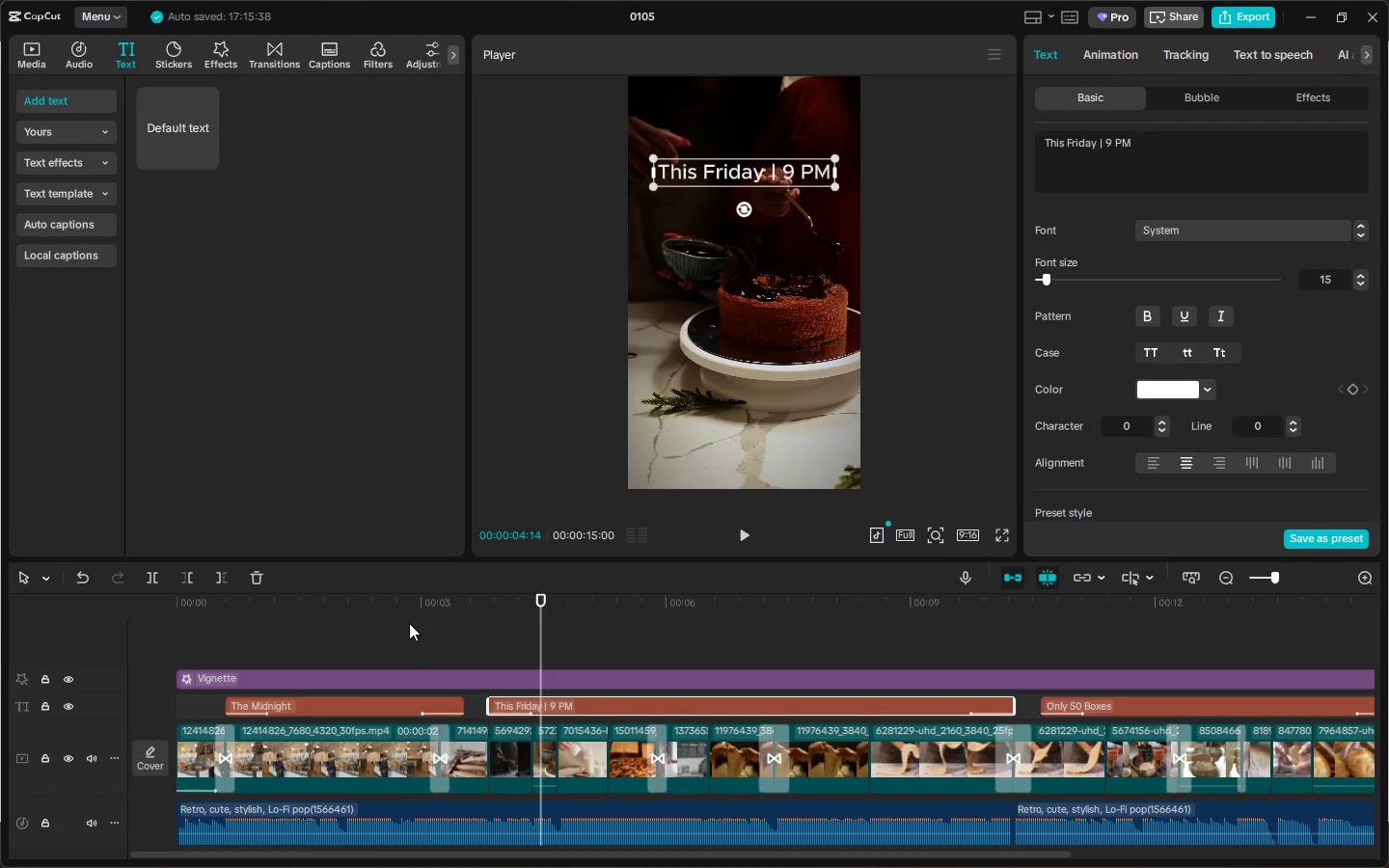 
left_click([396, 610])
 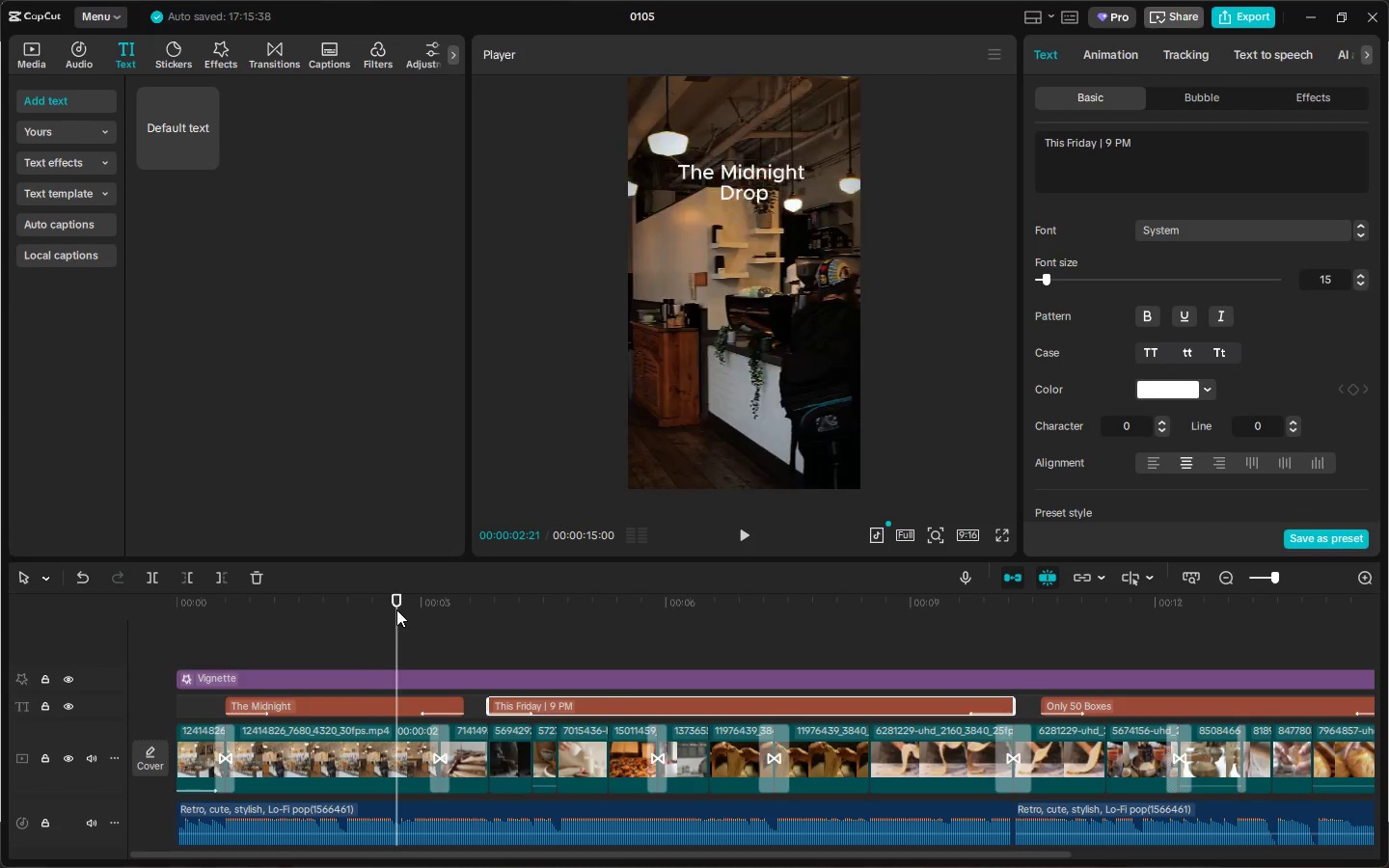 
key(Space)
 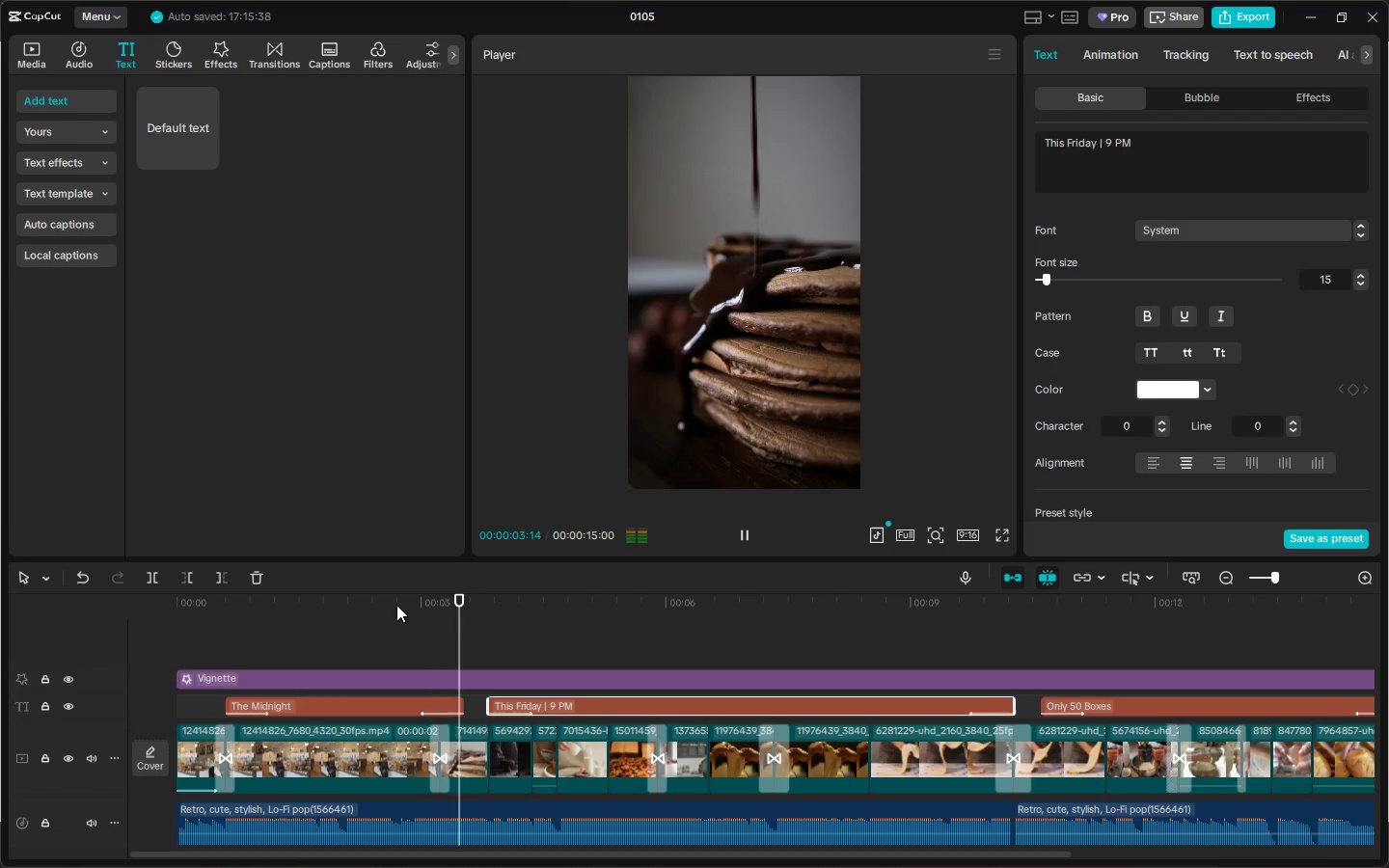 
key(Space)
 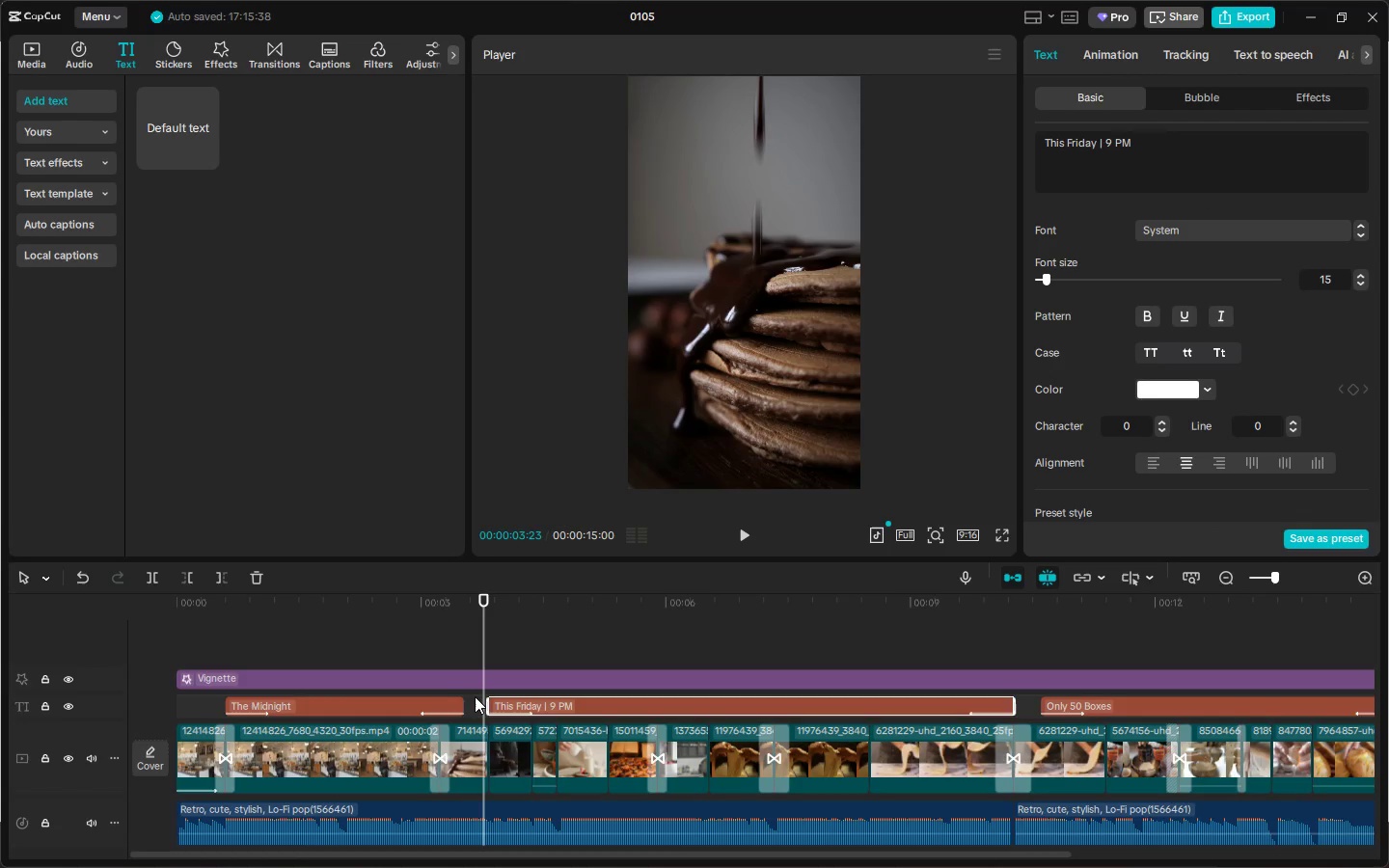 
left_click([449, 701])
 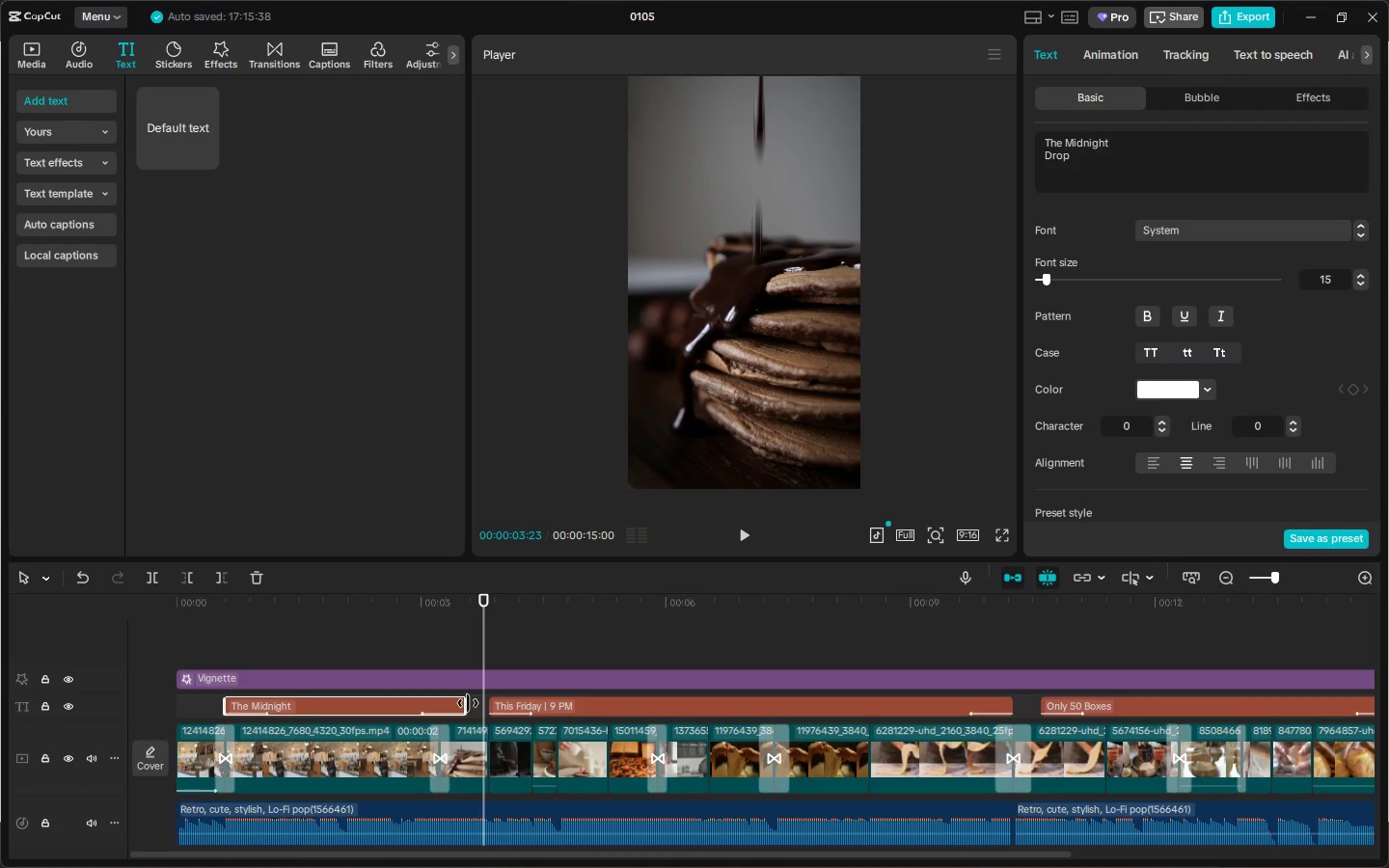 
left_click_drag(start_coordinate=[468, 703], to_coordinate=[407, 704])
 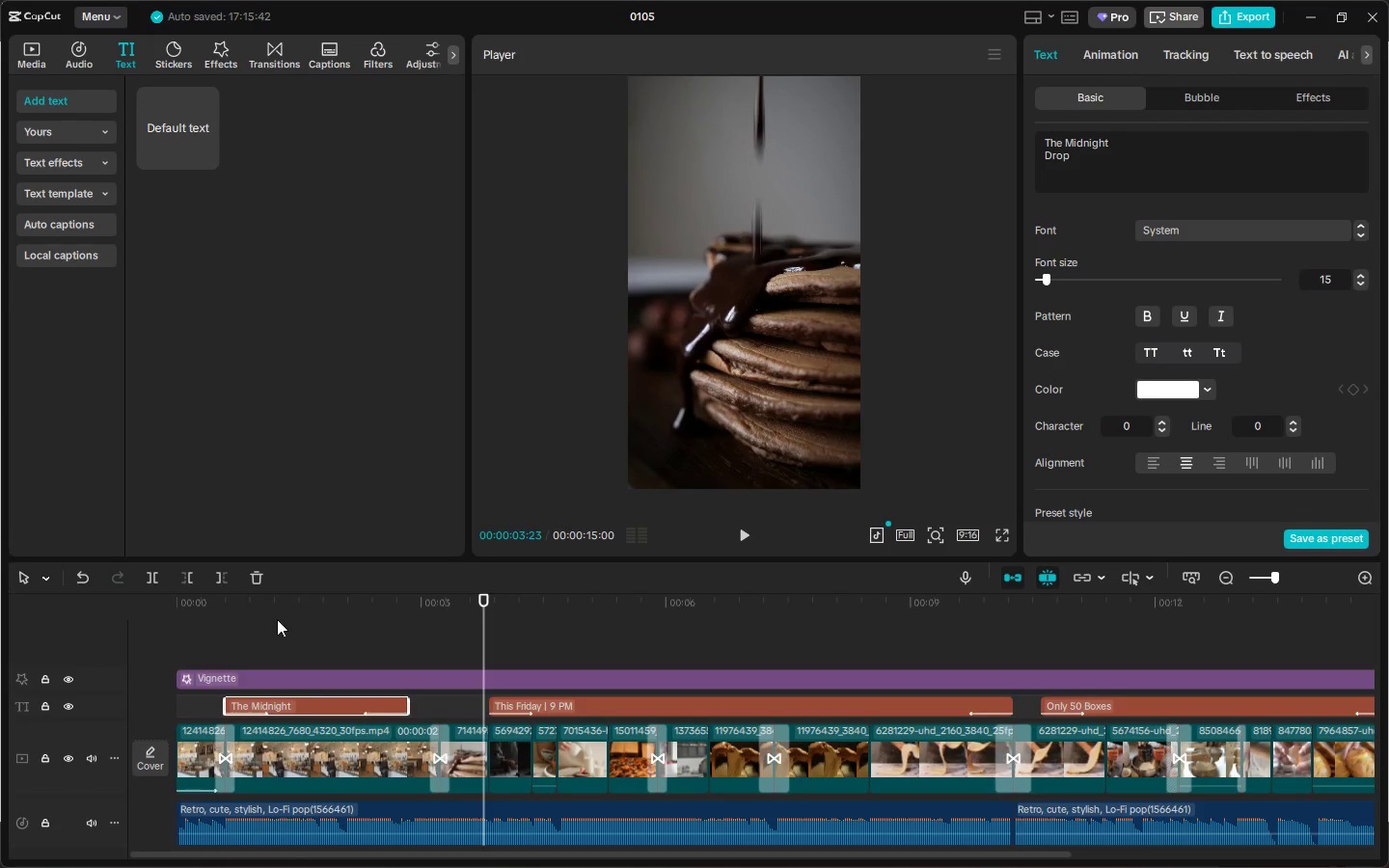 
left_click_drag(start_coordinate=[266, 616], to_coordinate=[121, 617])
 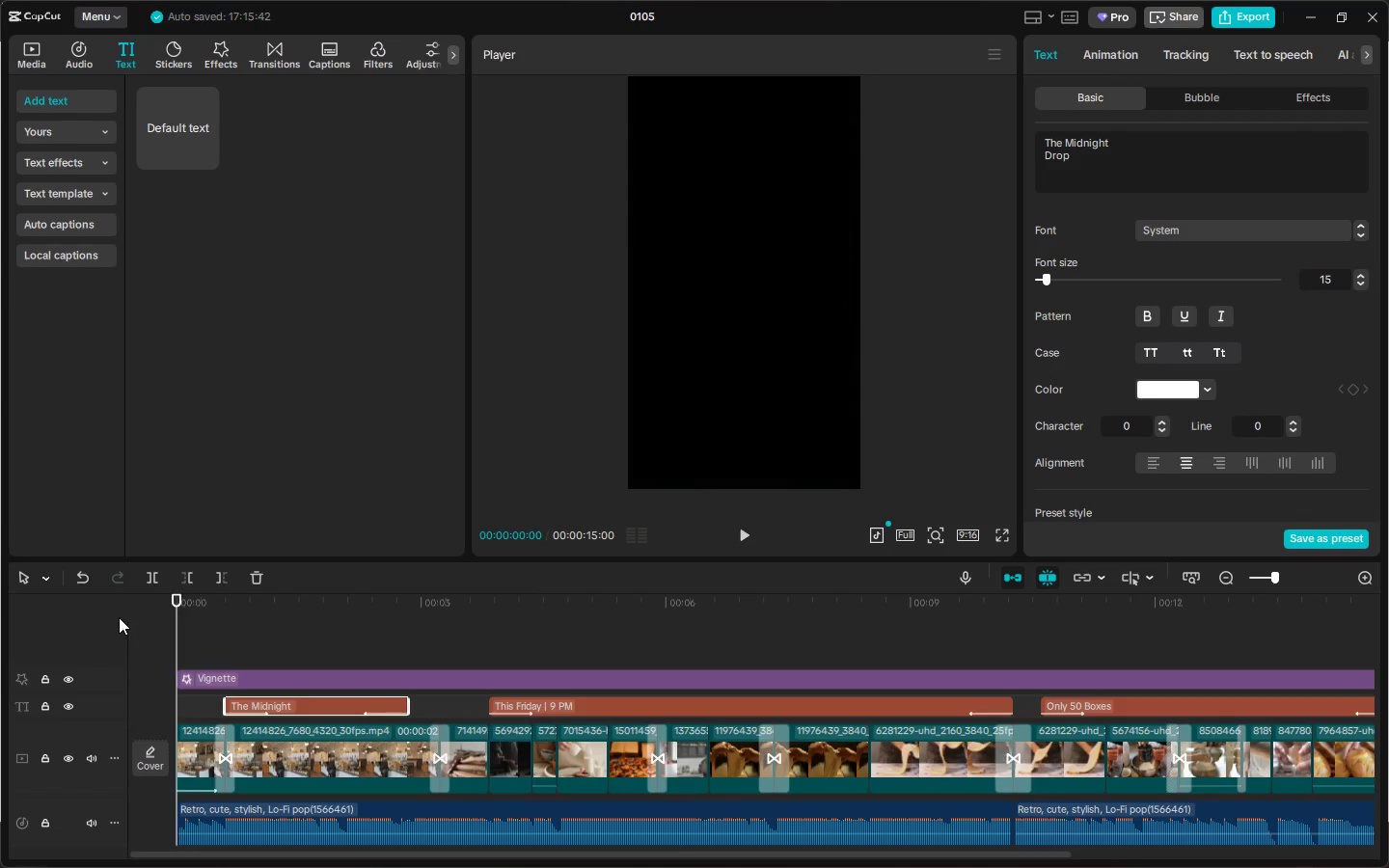 
key(Space)
 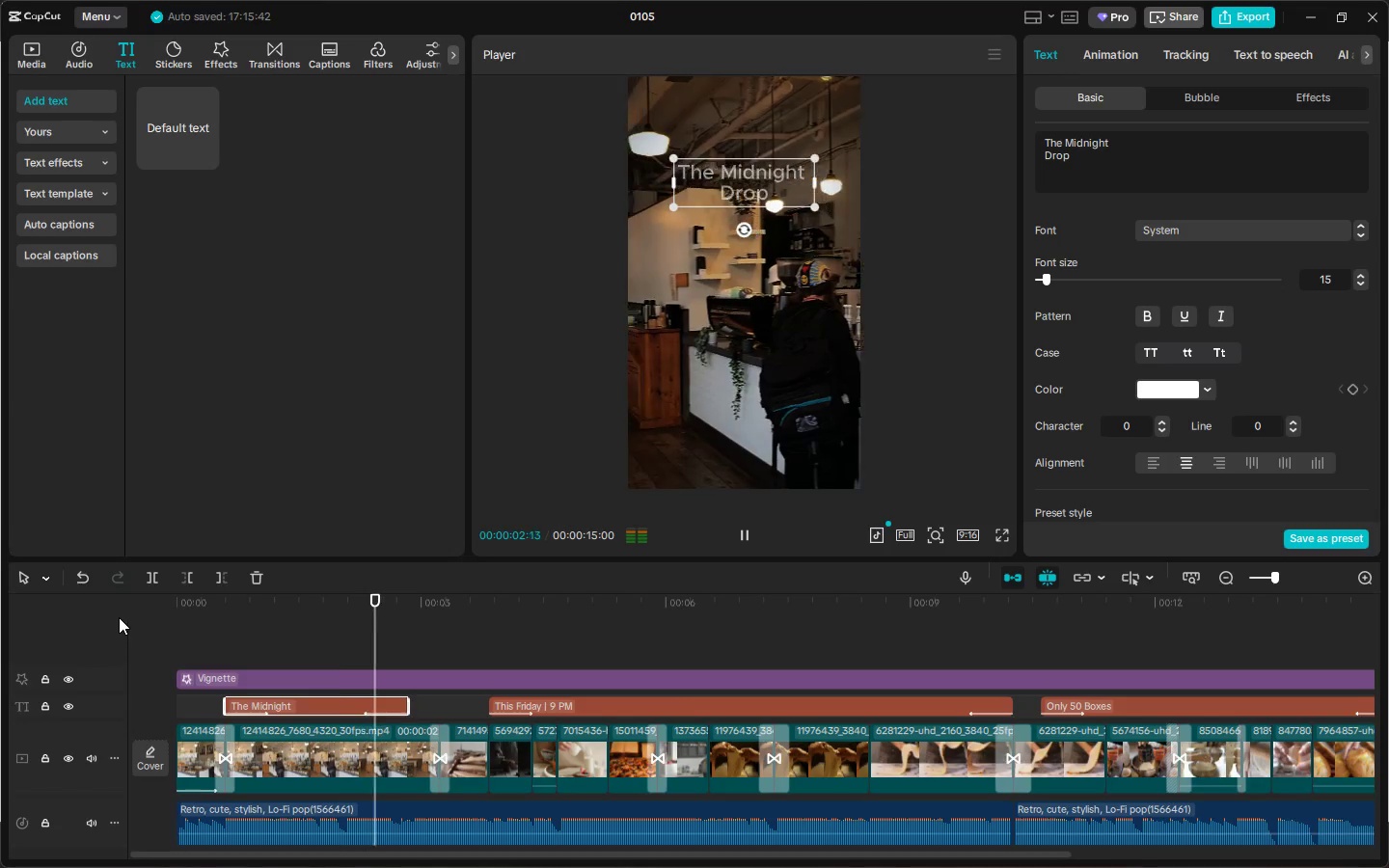 
key(Space)
 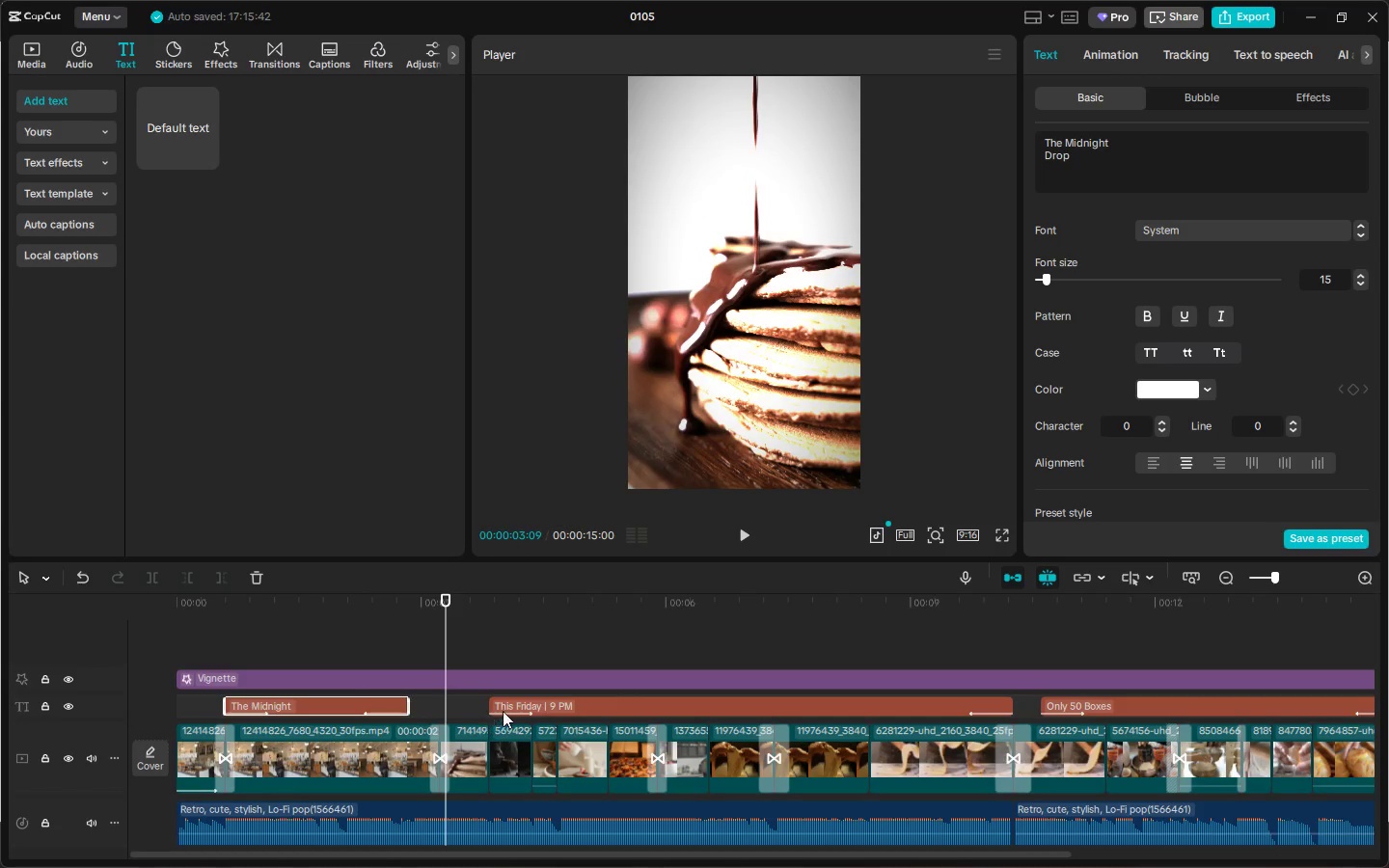 
left_click([506, 702])
 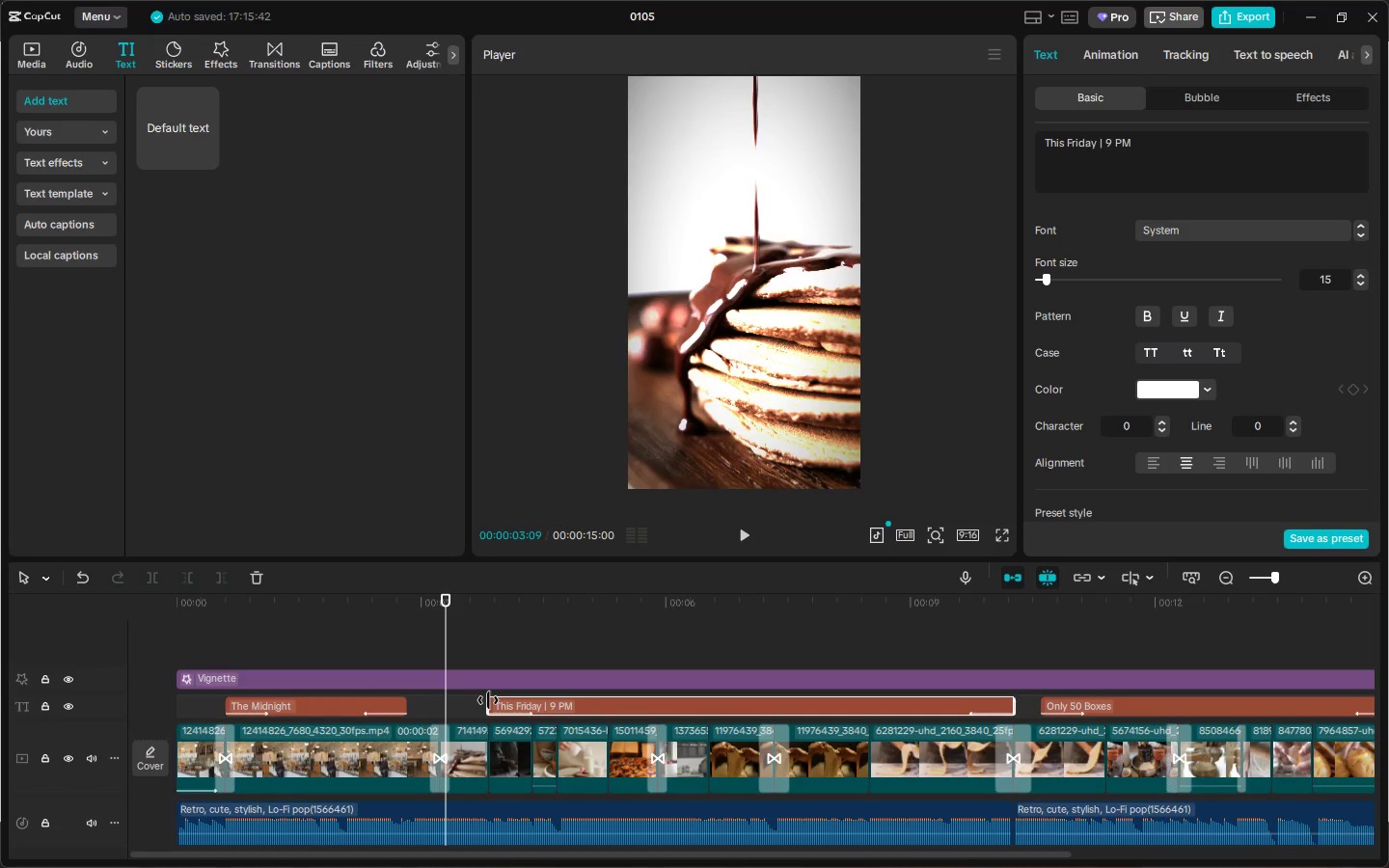 
left_click_drag(start_coordinate=[488, 700], to_coordinate=[439, 707])
 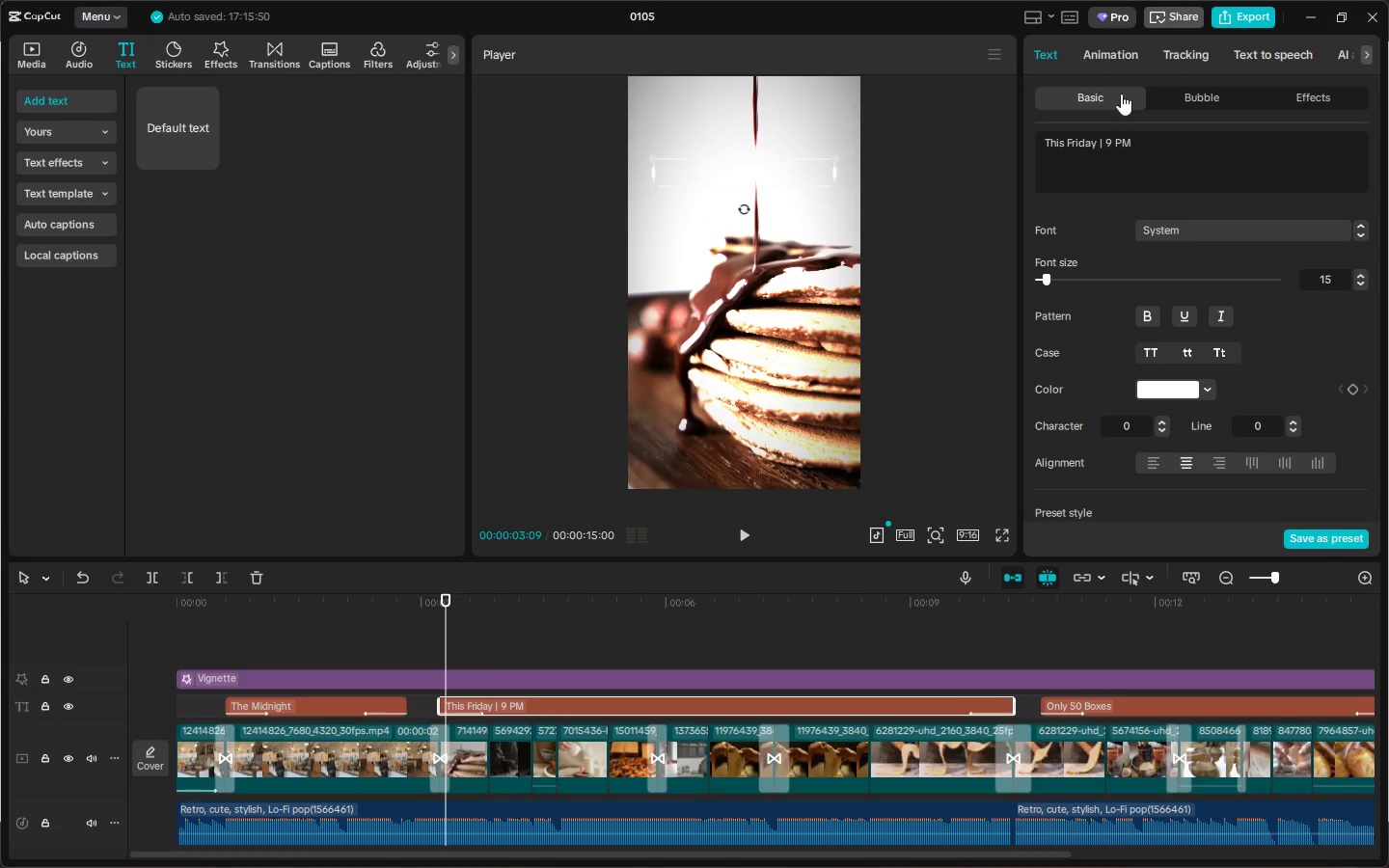 
left_click([1122, 56])
 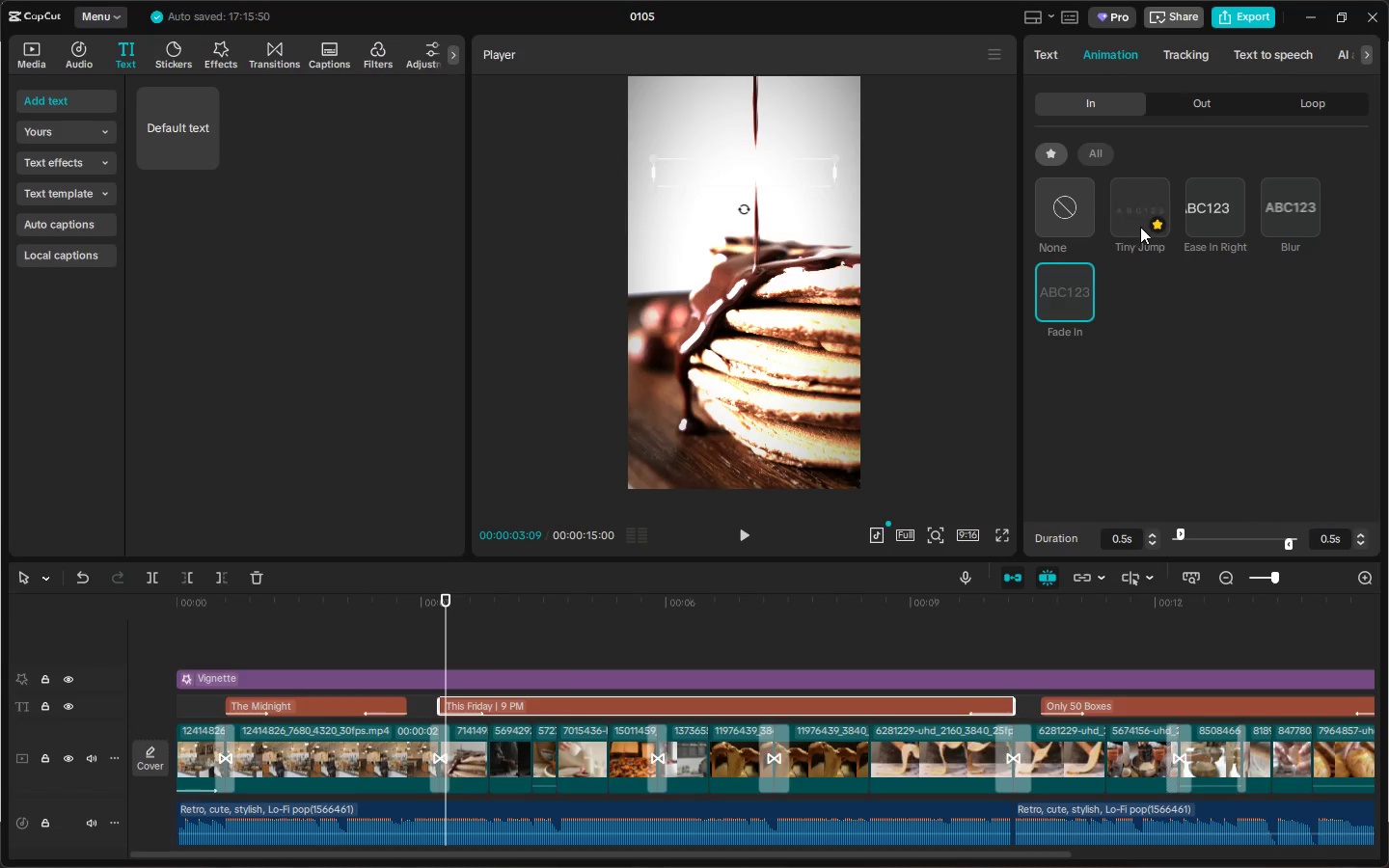 
left_click([1125, 210])
 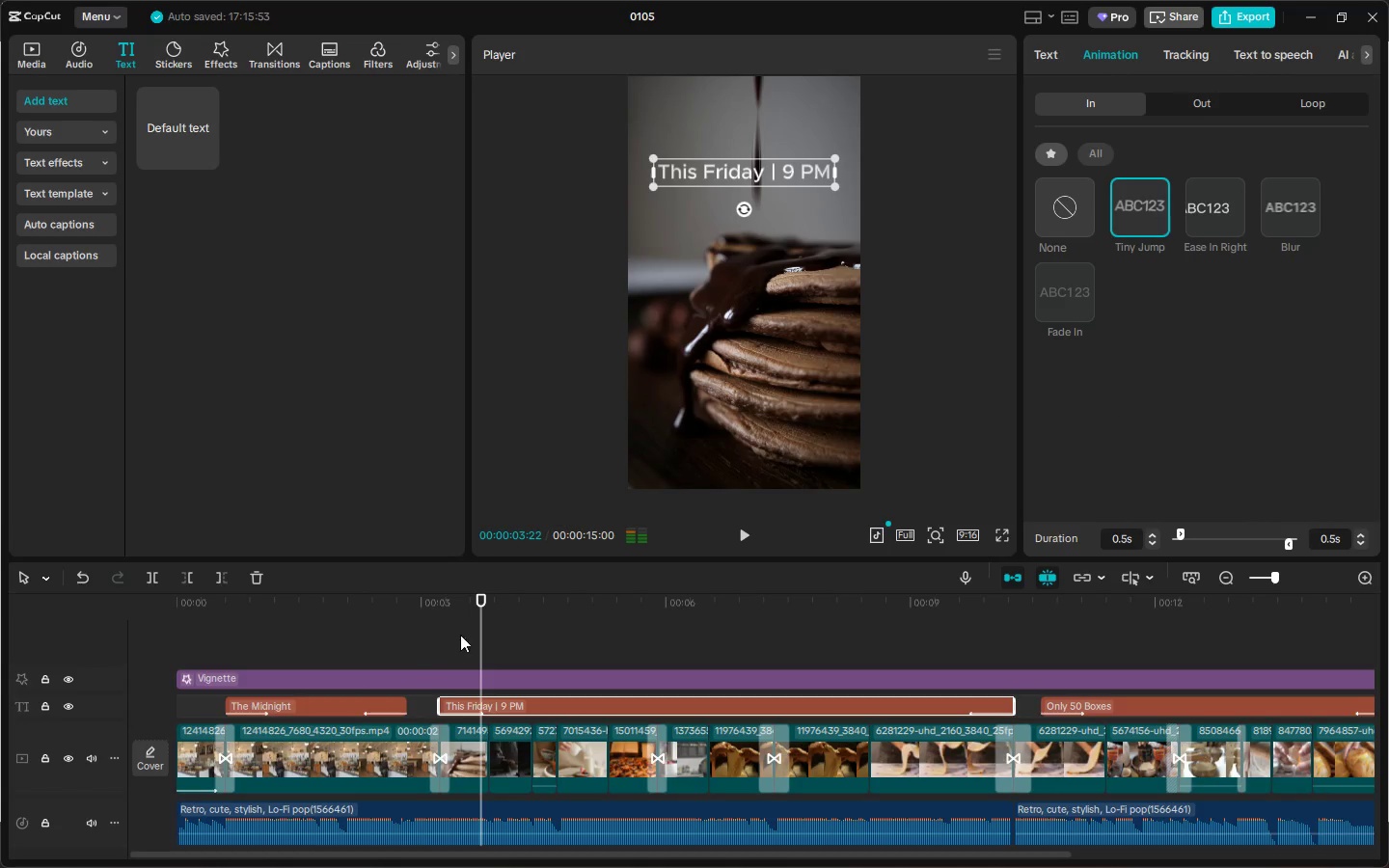 
left_click_drag(start_coordinate=[325, 619], to_coordinate=[86, 619])
 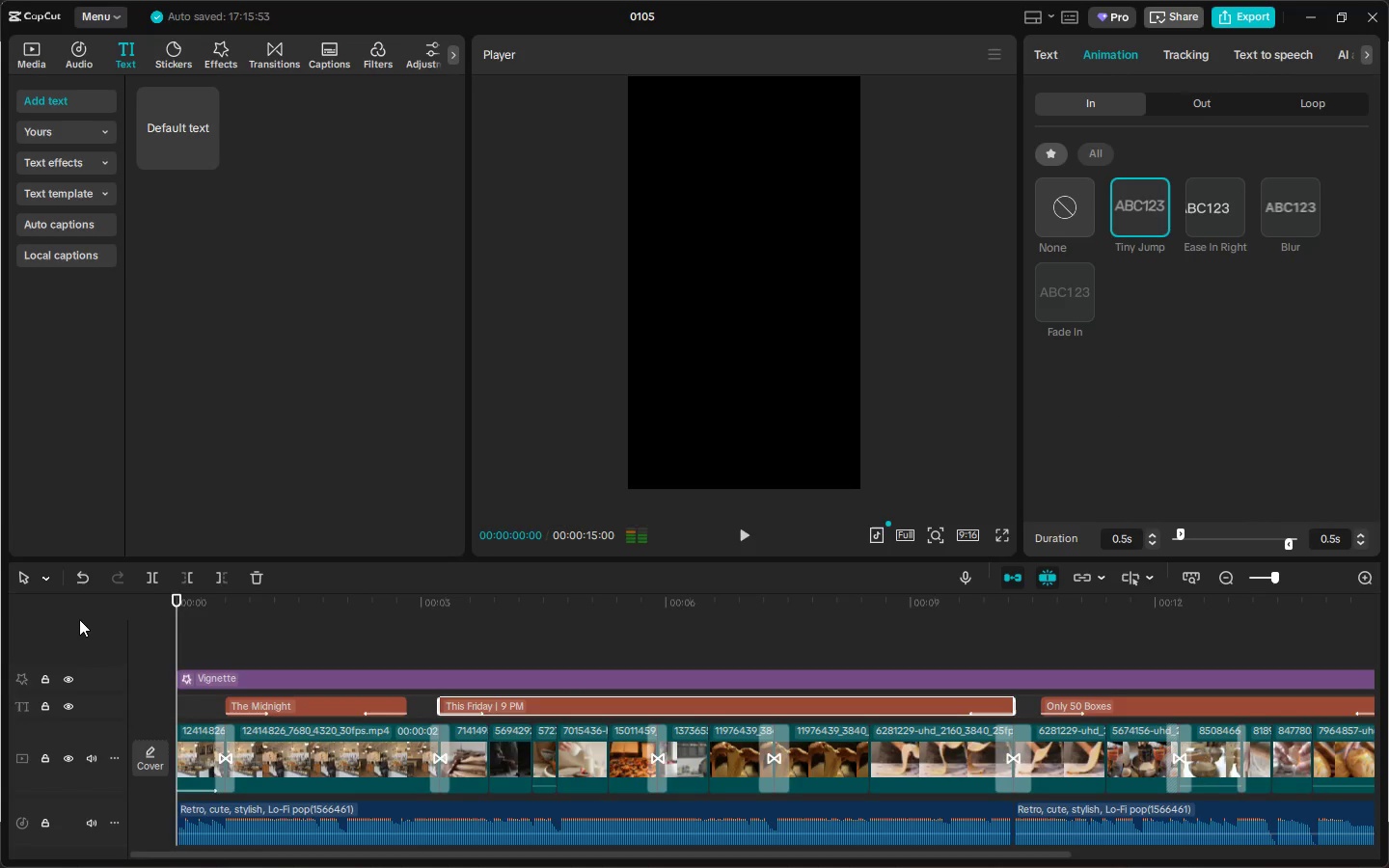 
key(Space)
 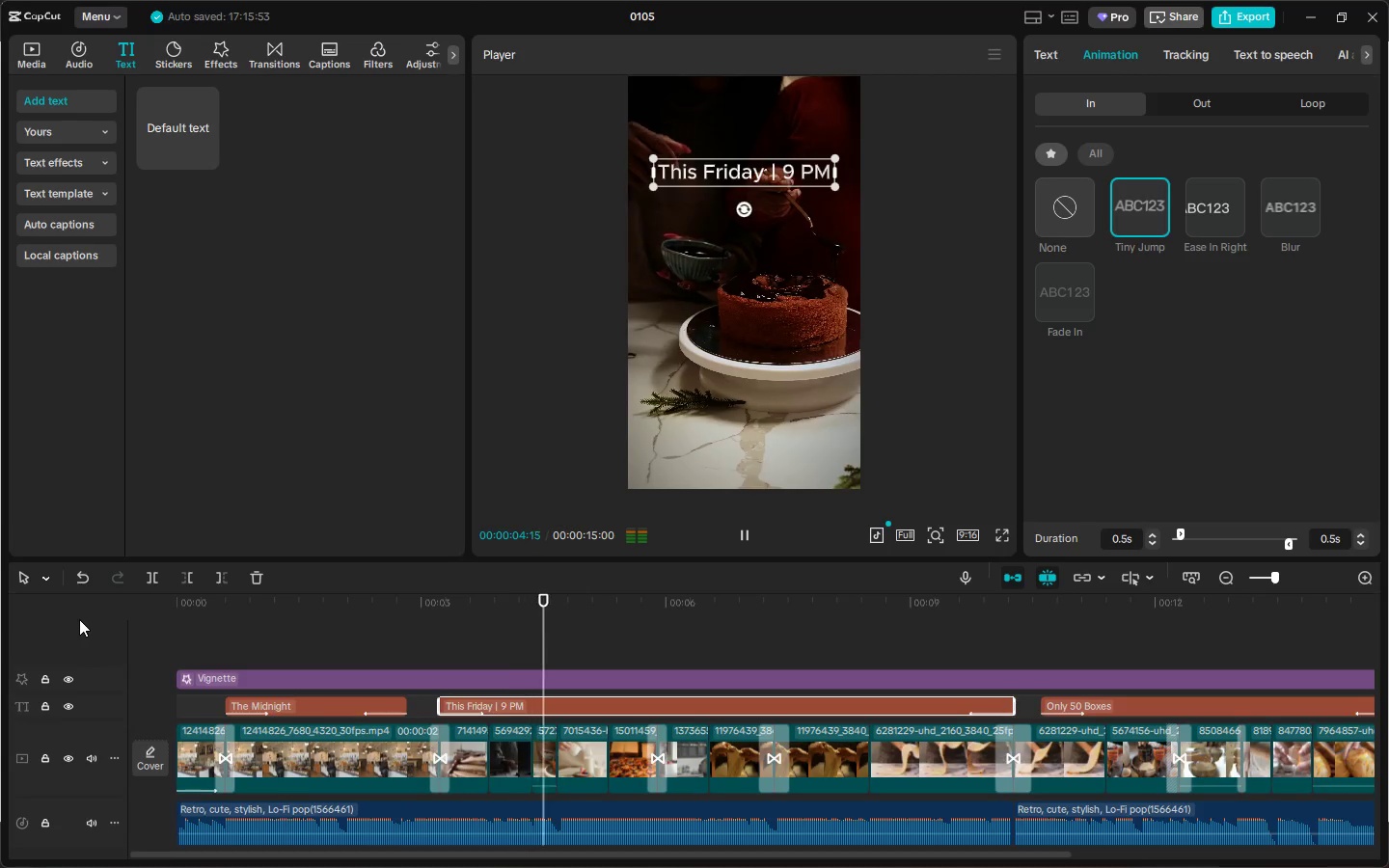 
wait(9.55)
 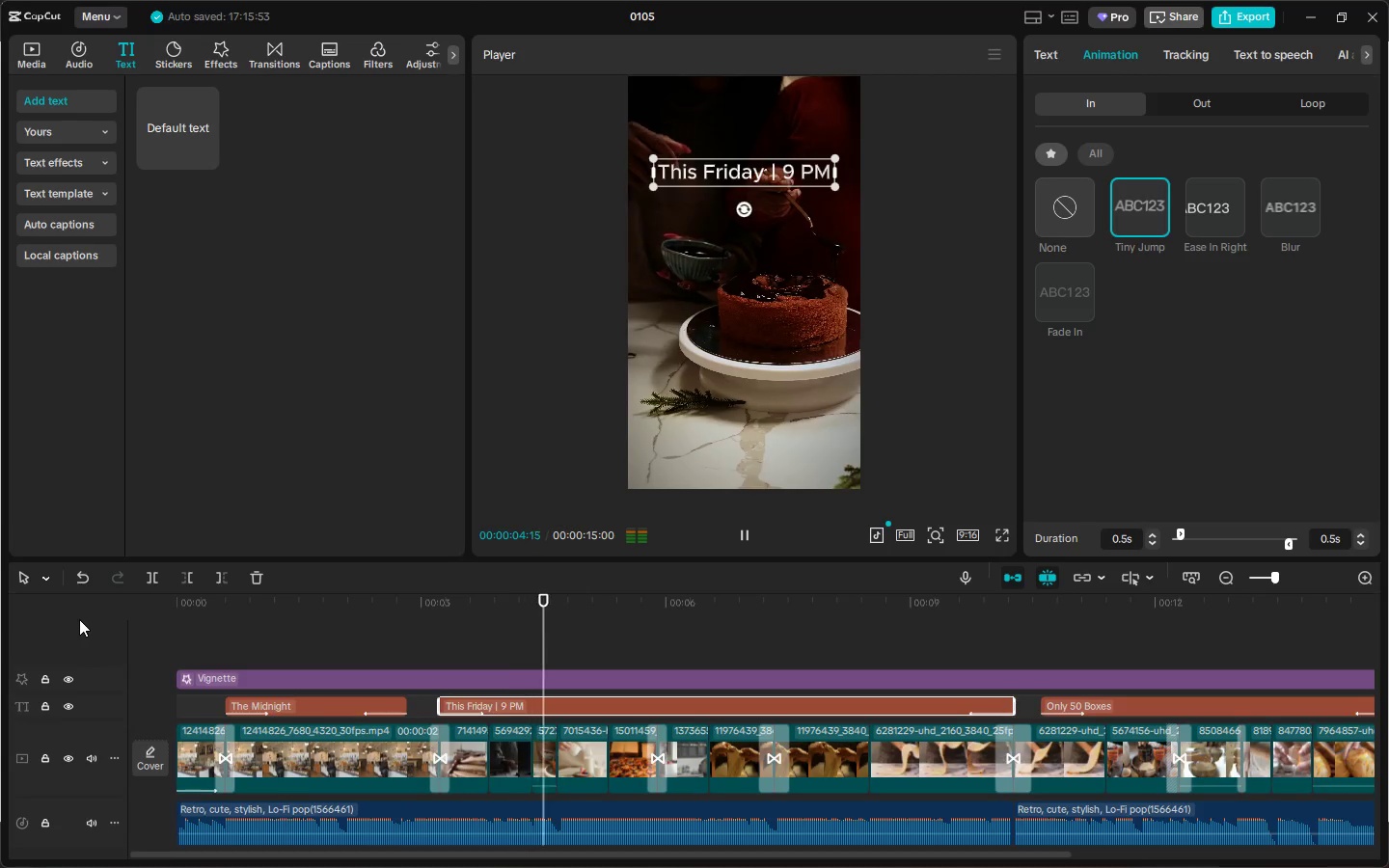 
key(Space)
 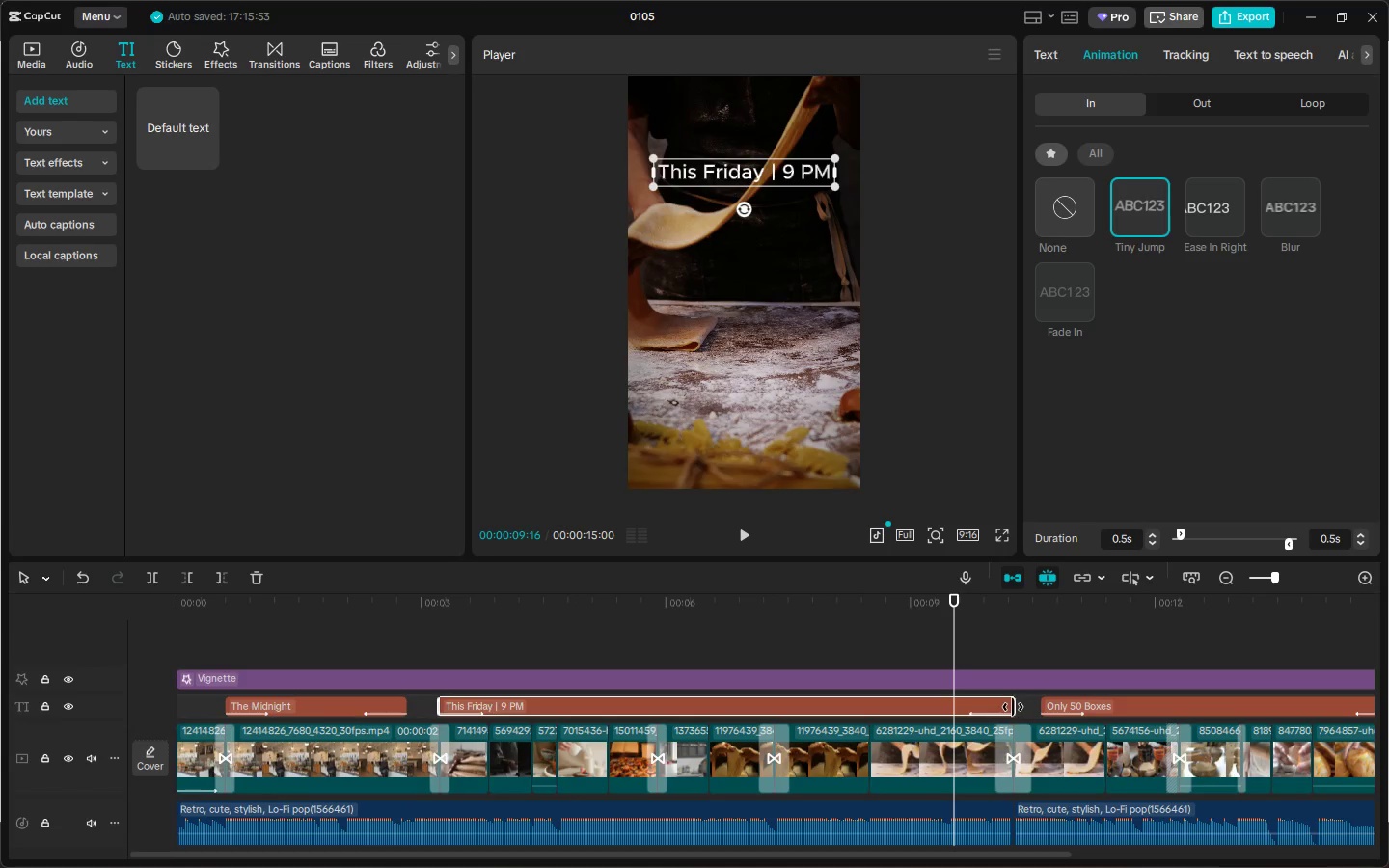 
left_click_drag(start_coordinate=[1012, 704], to_coordinate=[874, 719])
 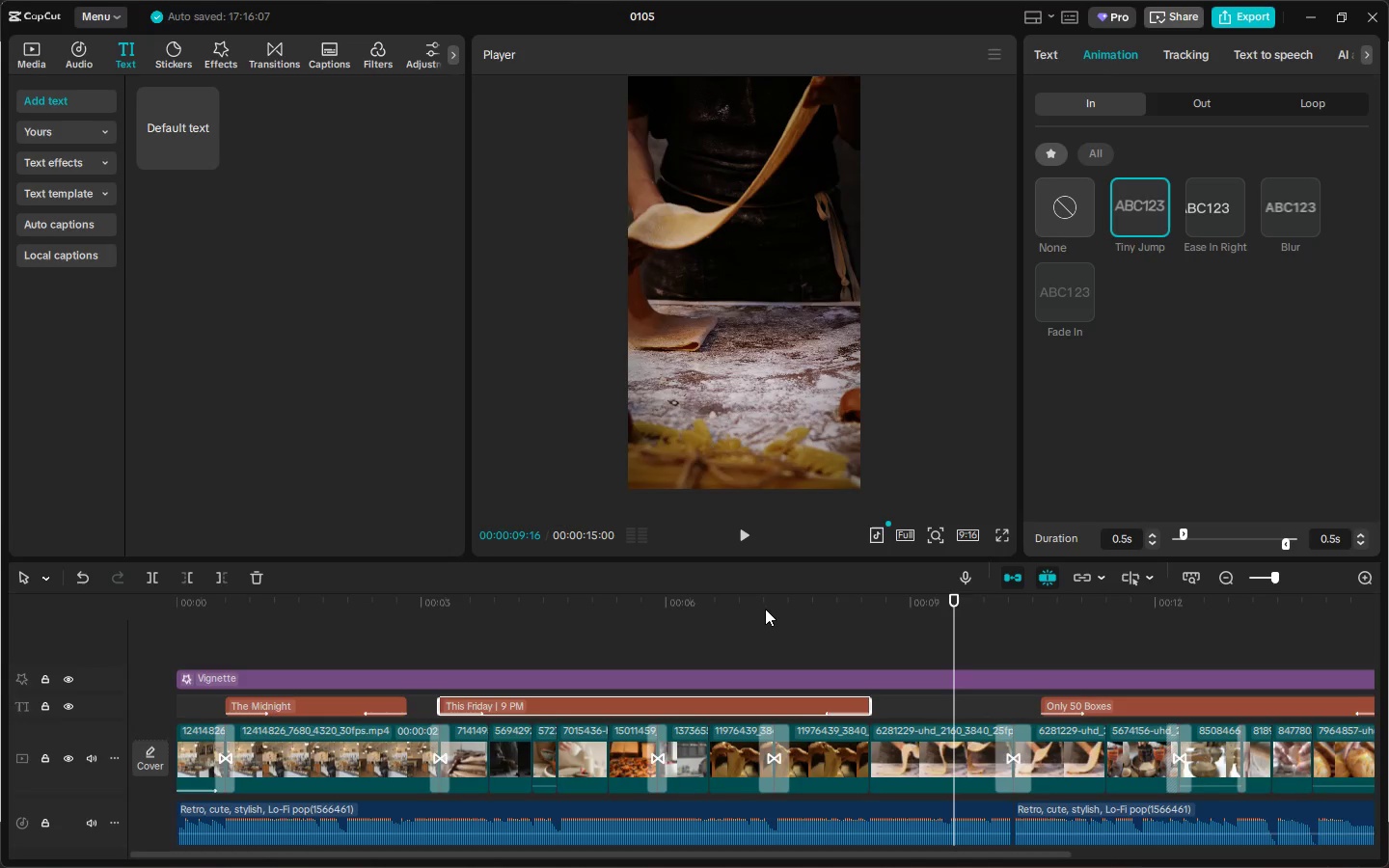 
left_click([742, 609])
 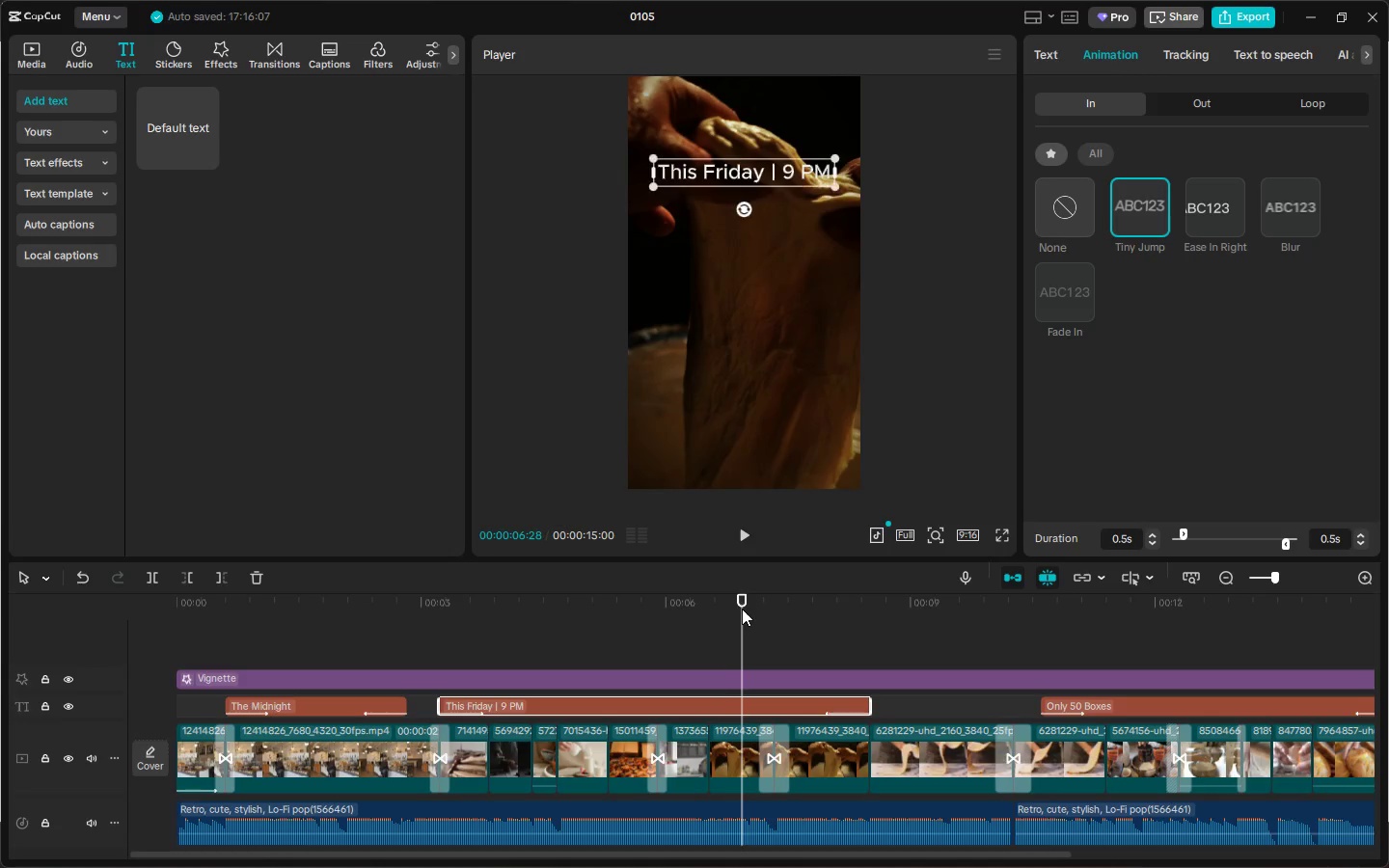 
key(Space)
 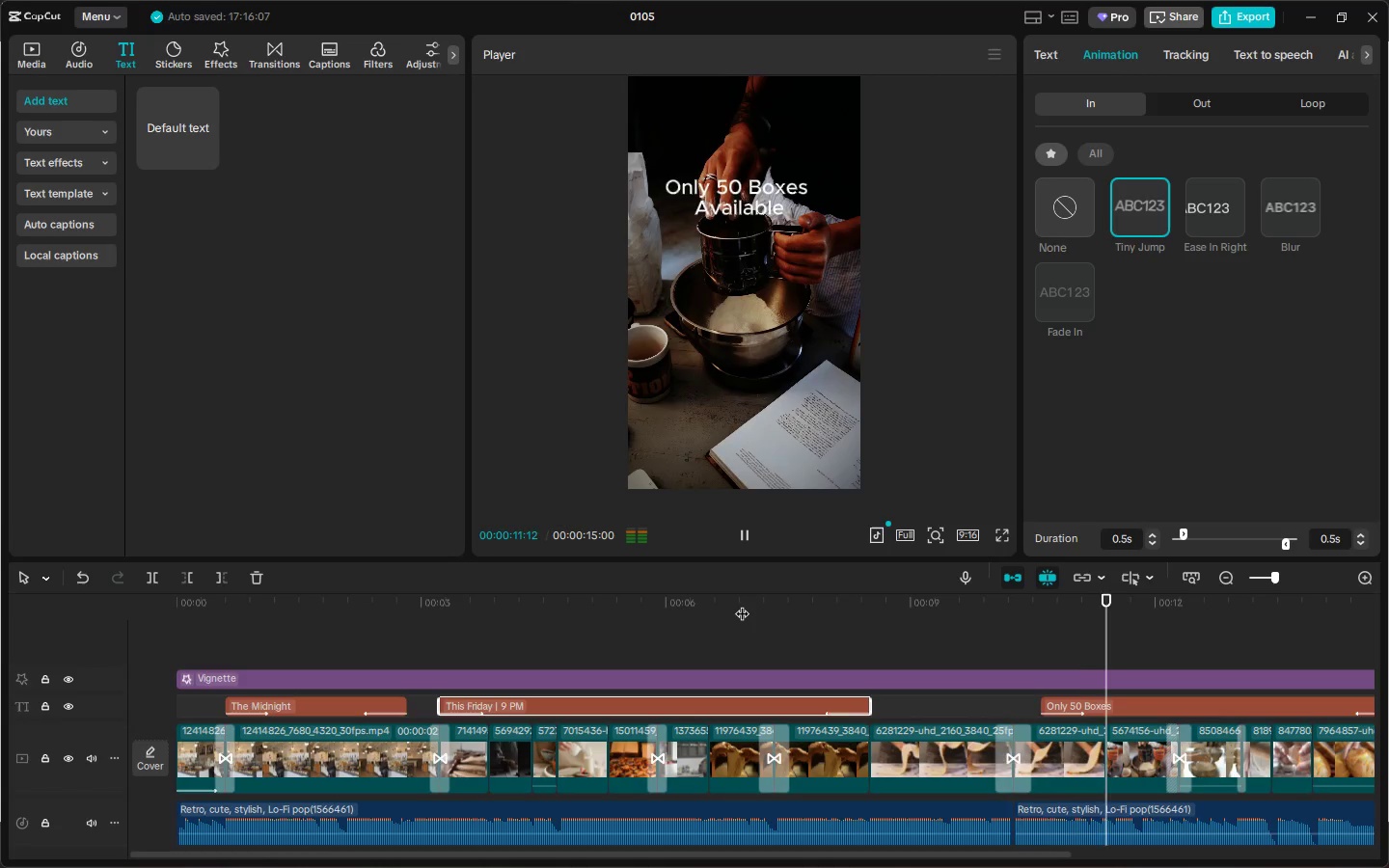 
wait(6.05)
 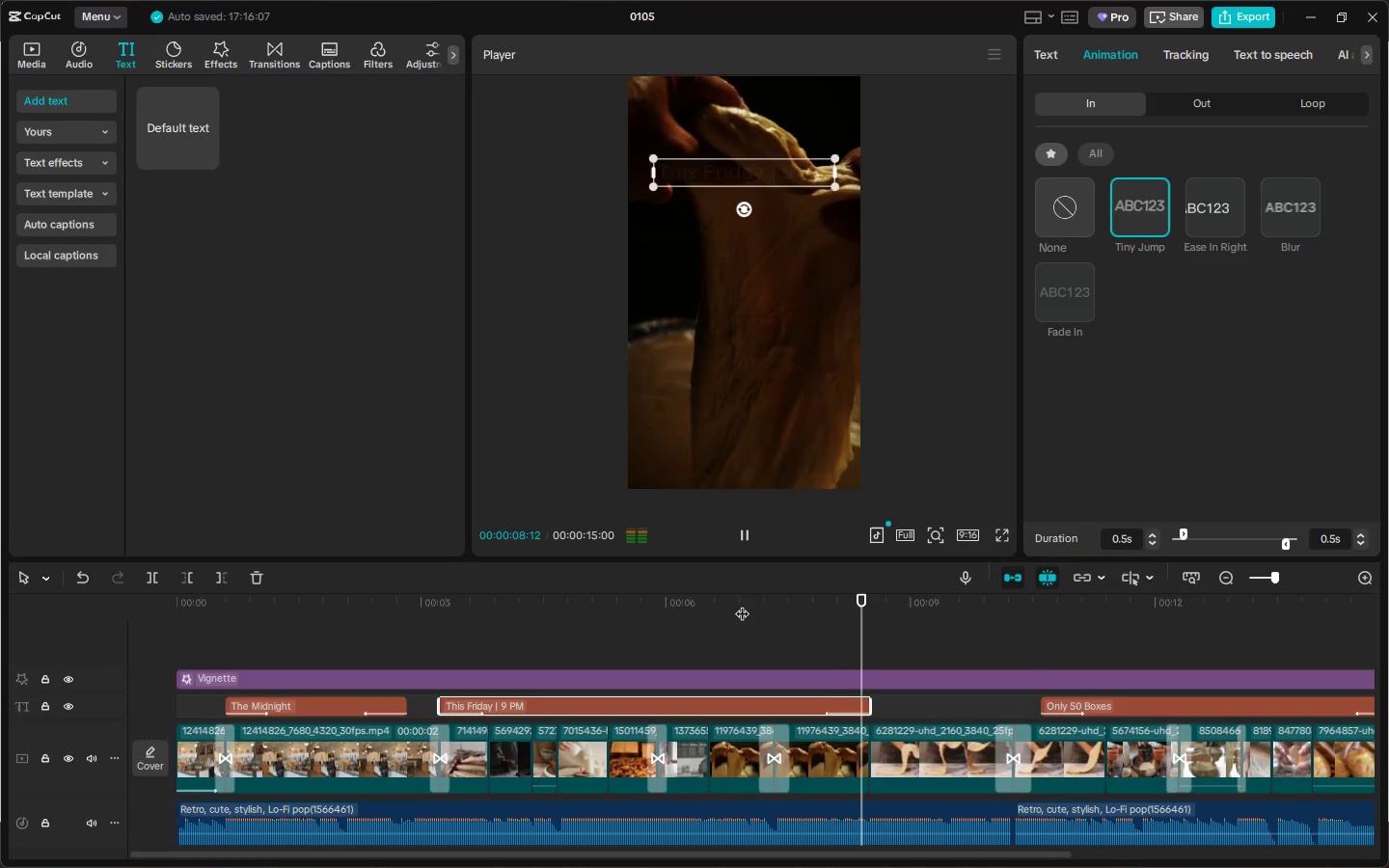 
key(Space)
 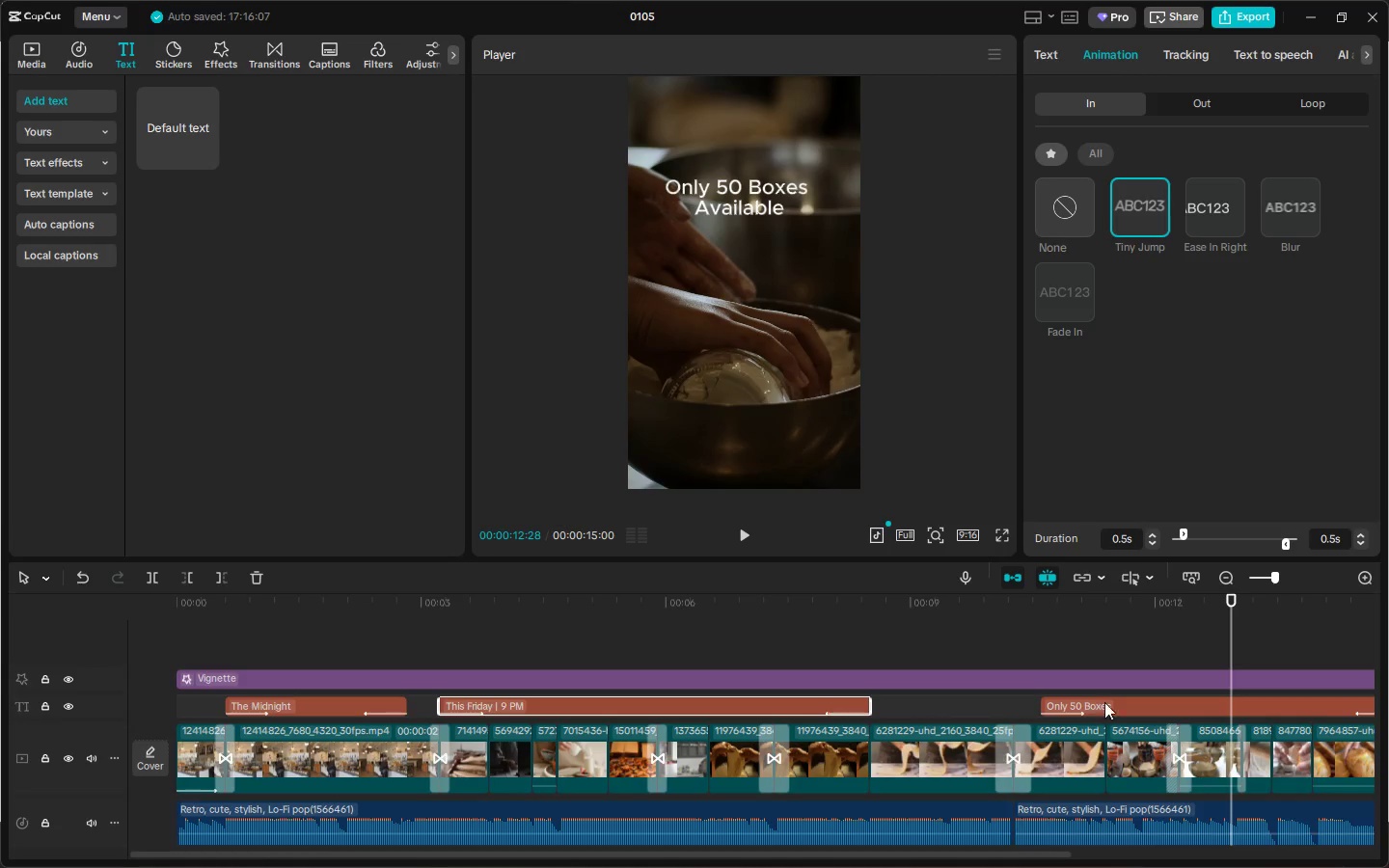 
left_click_drag(start_coordinate=[1112, 699], to_coordinate=[1177, 704])
 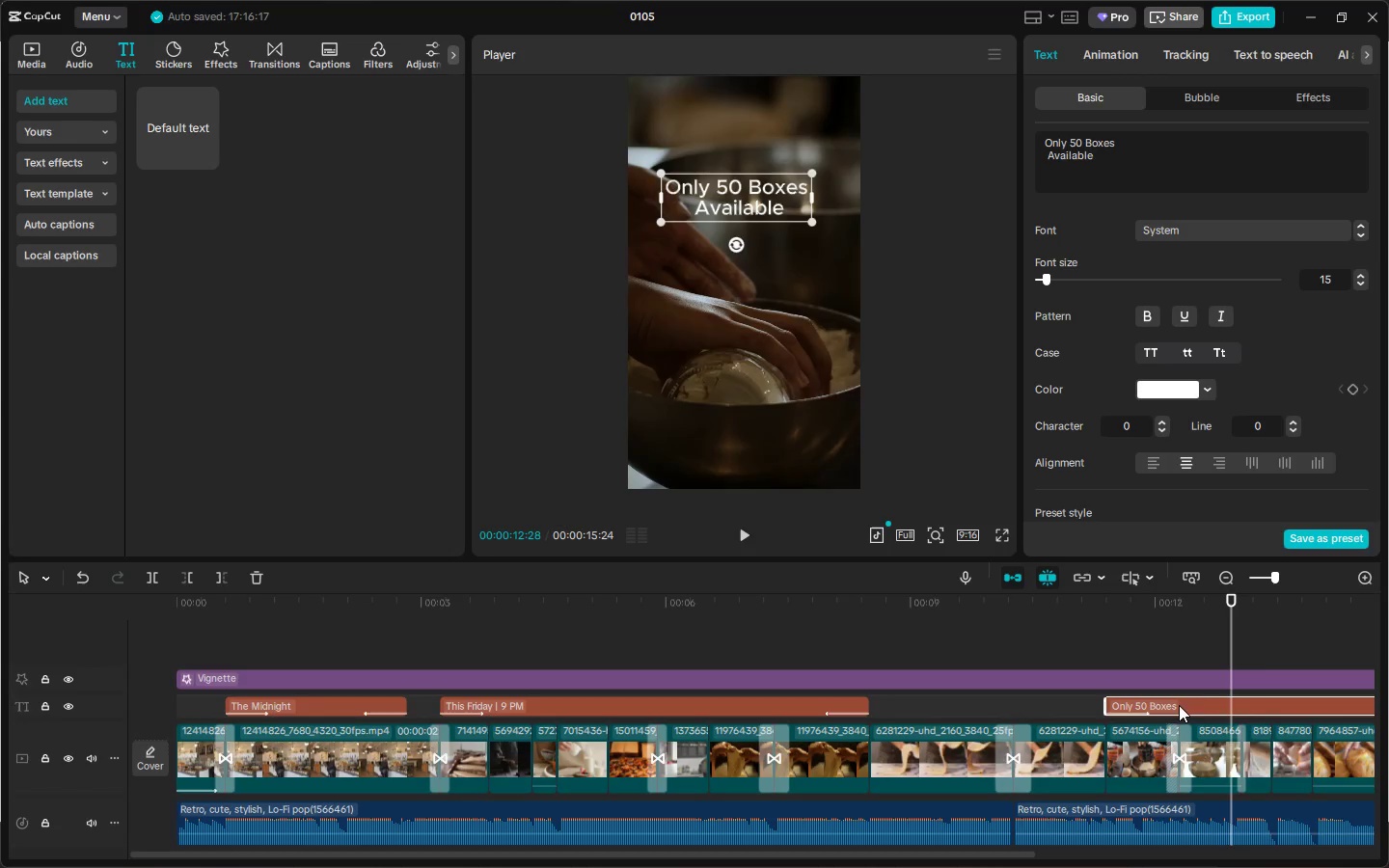 
key(Space)
 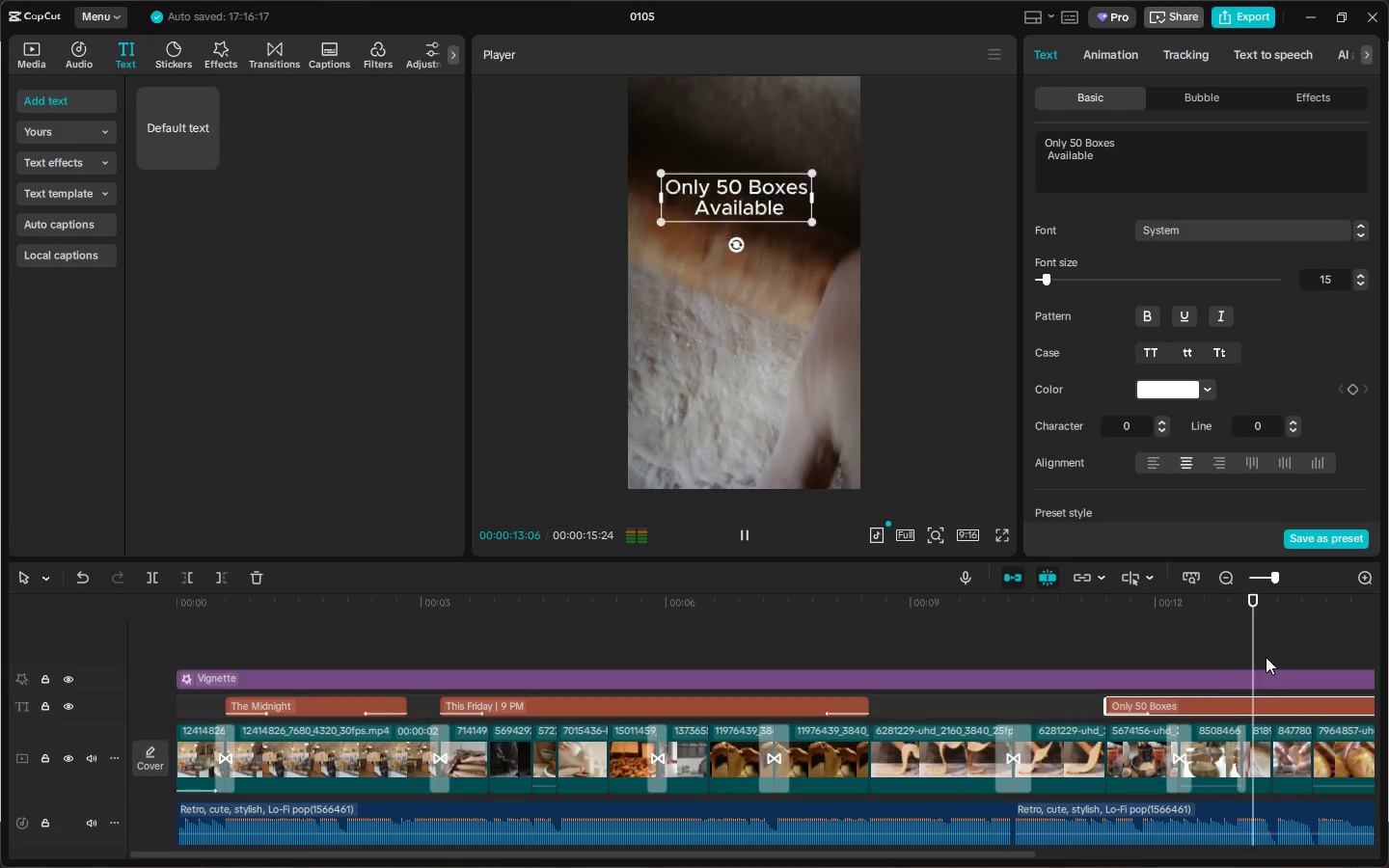 
key(Space)
 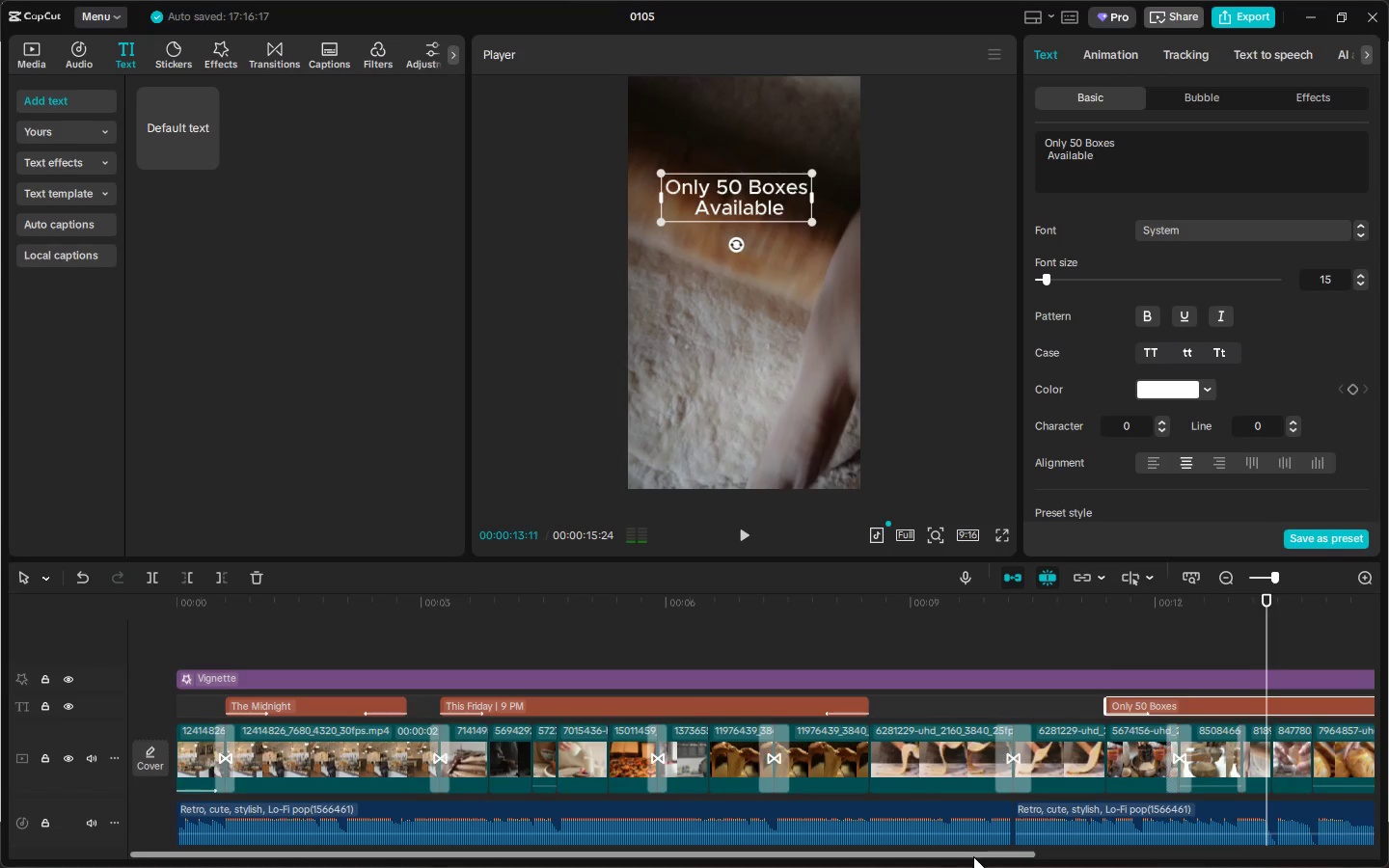 
left_click_drag(start_coordinate=[975, 856], to_coordinate=[1153, 854])
 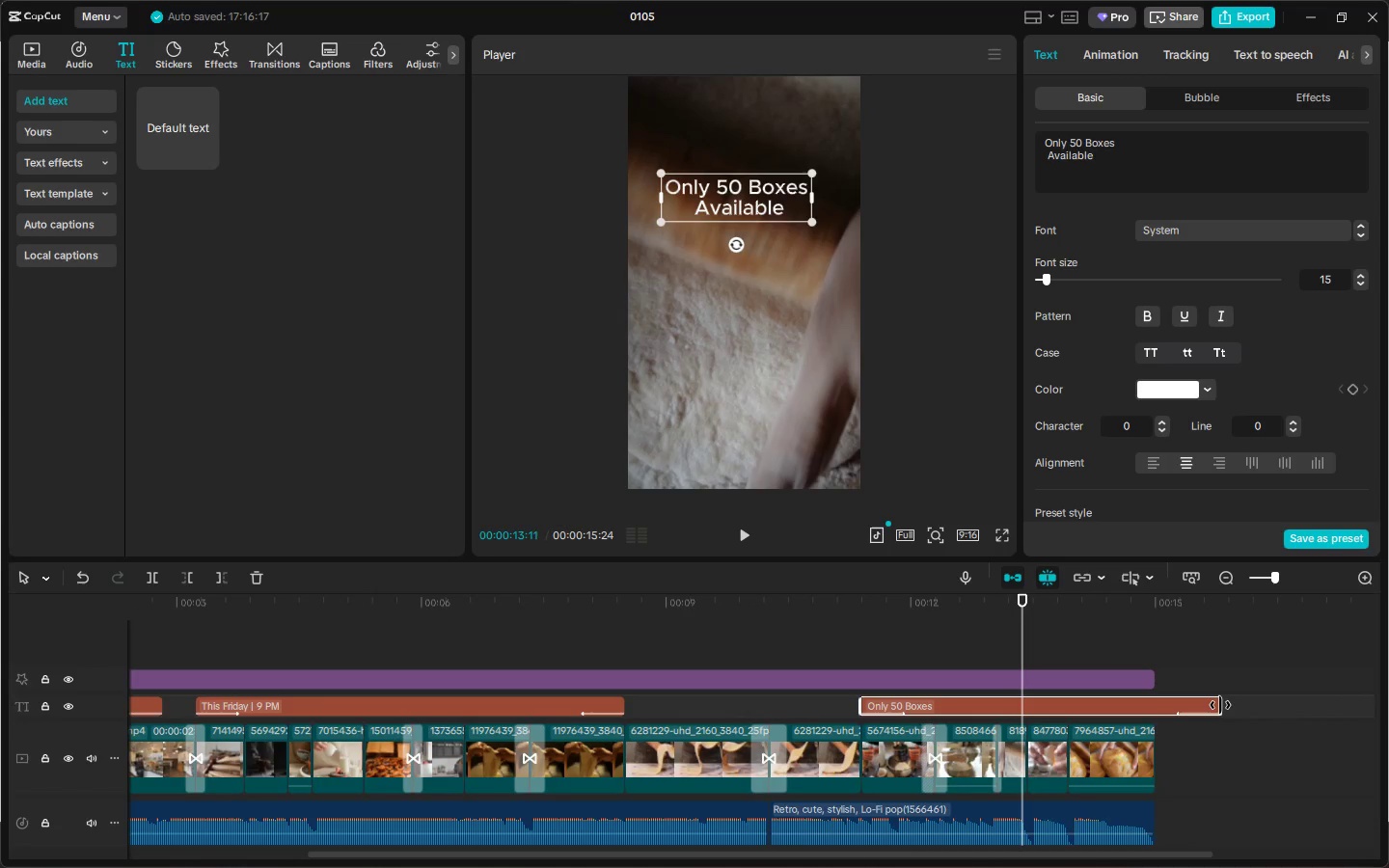 
left_click_drag(start_coordinate=[1220, 705], to_coordinate=[1151, 705])
 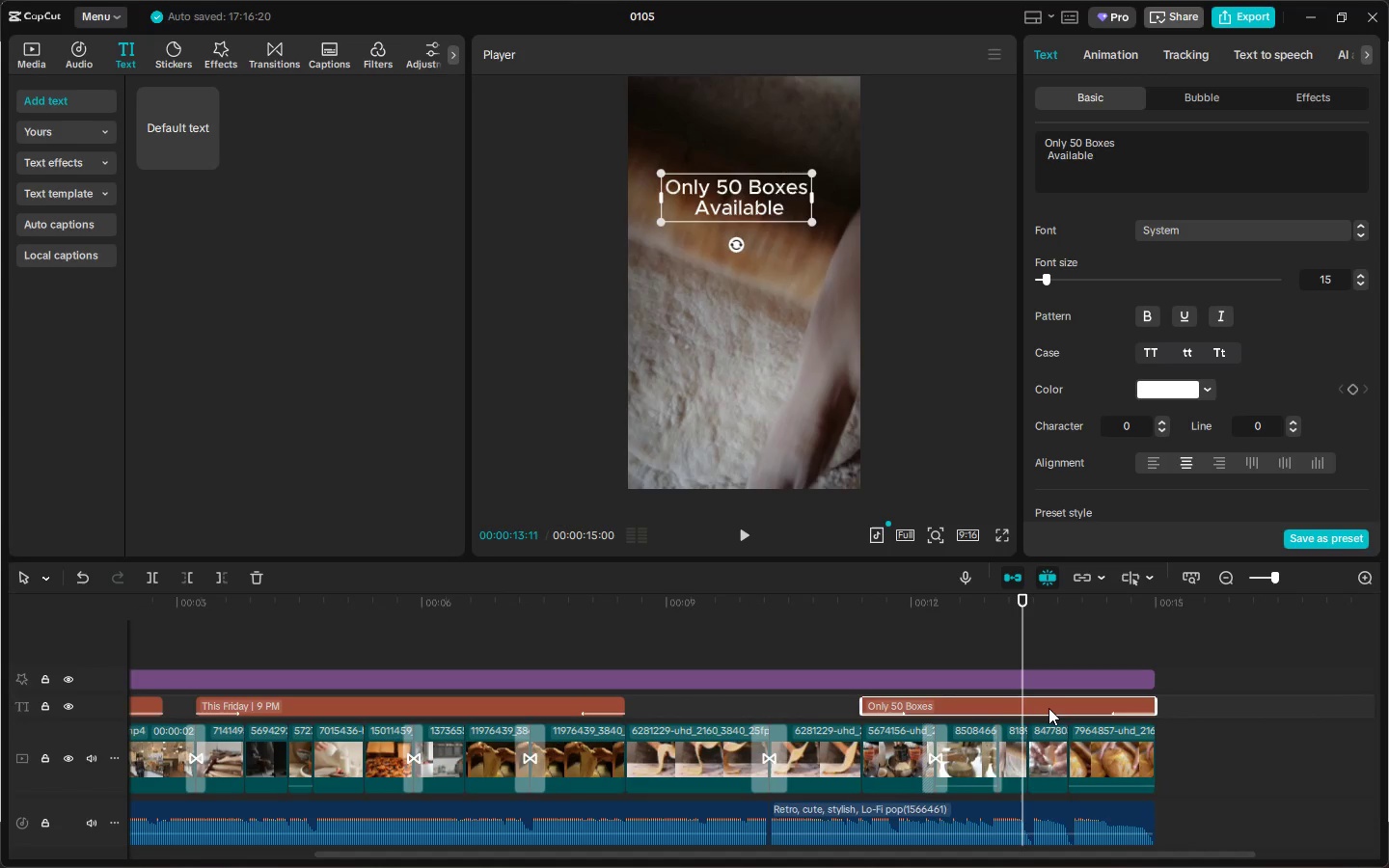 
left_click([1049, 708])
 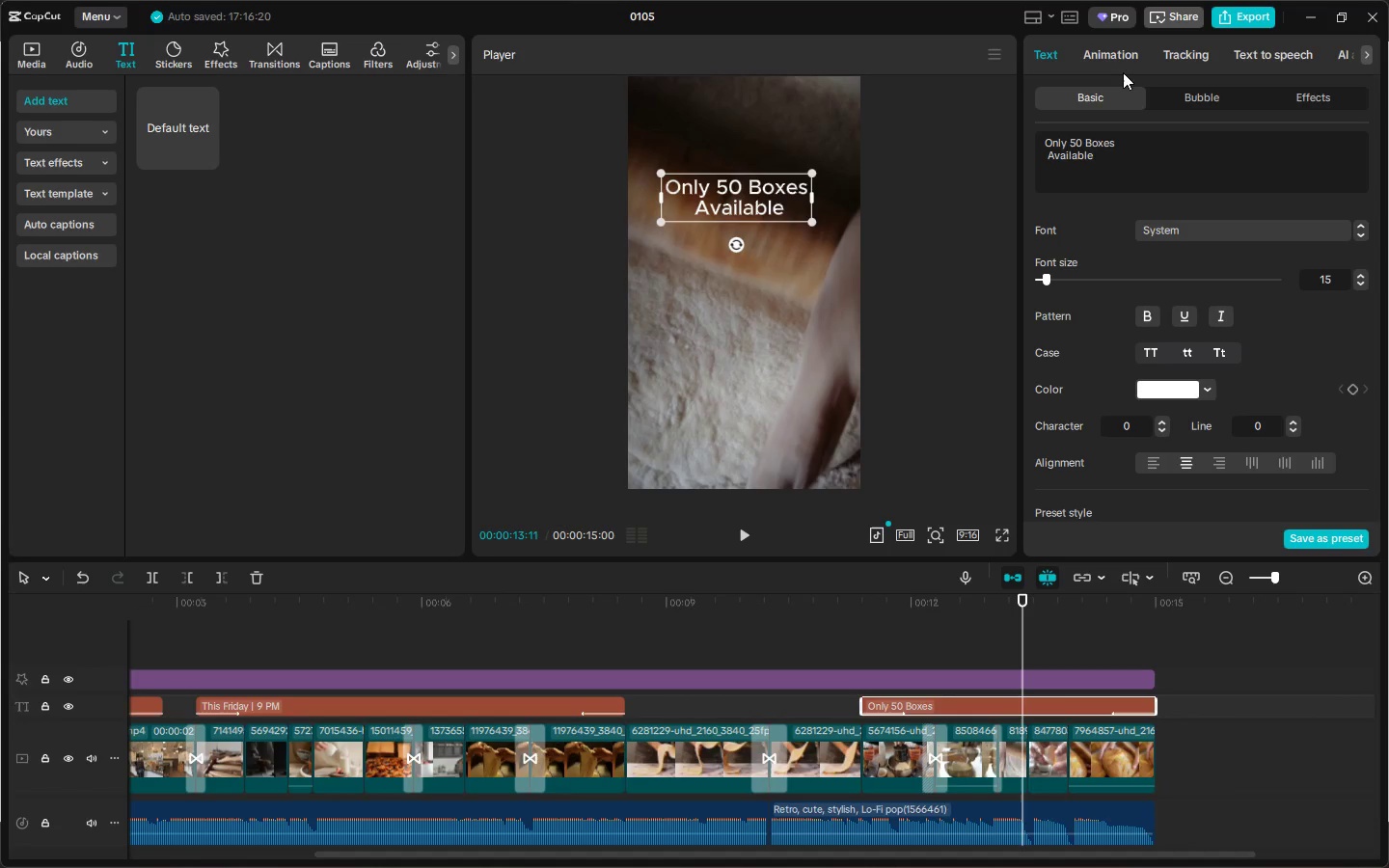 
left_click([1123, 68])
 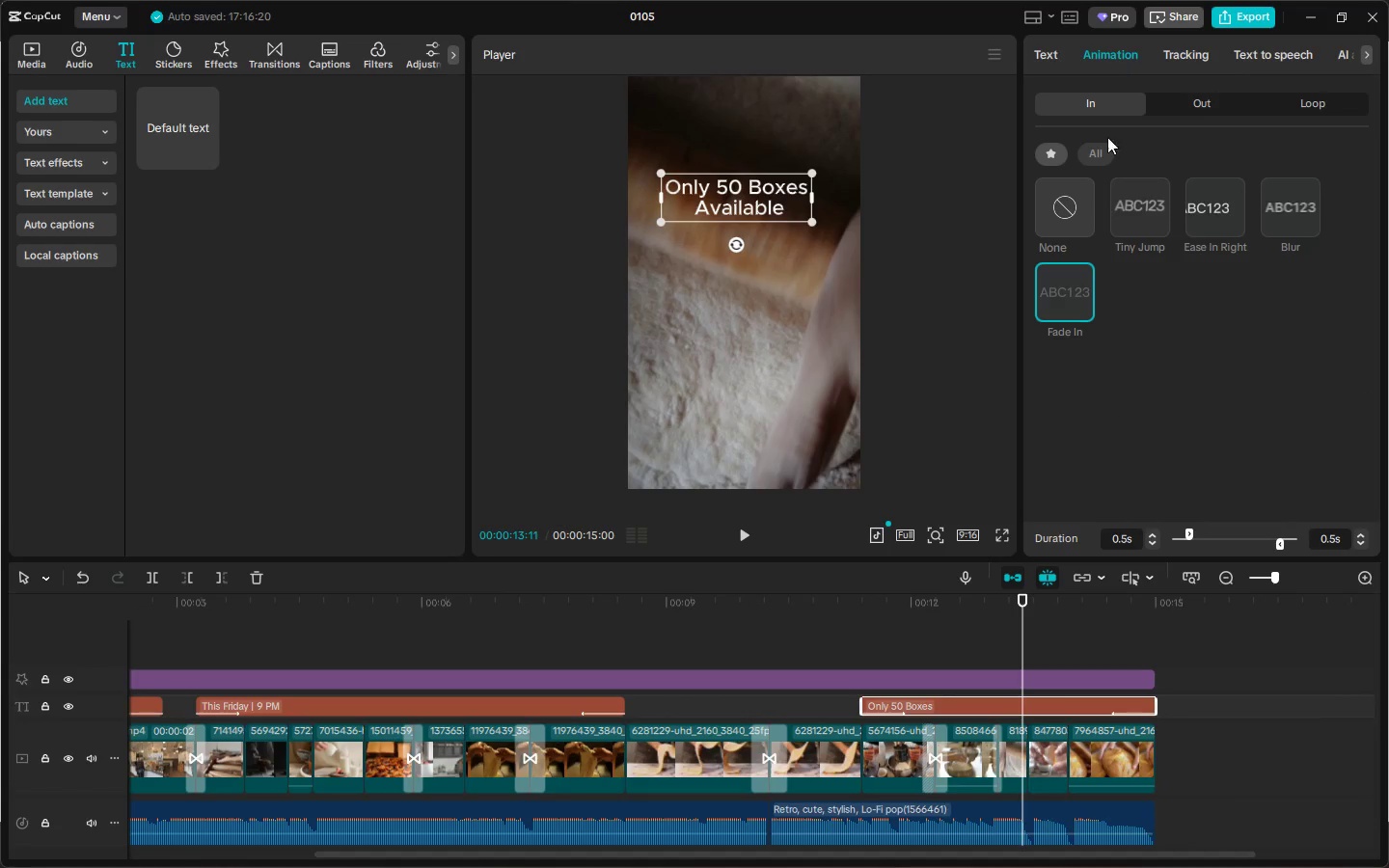 
left_click([1124, 223])
 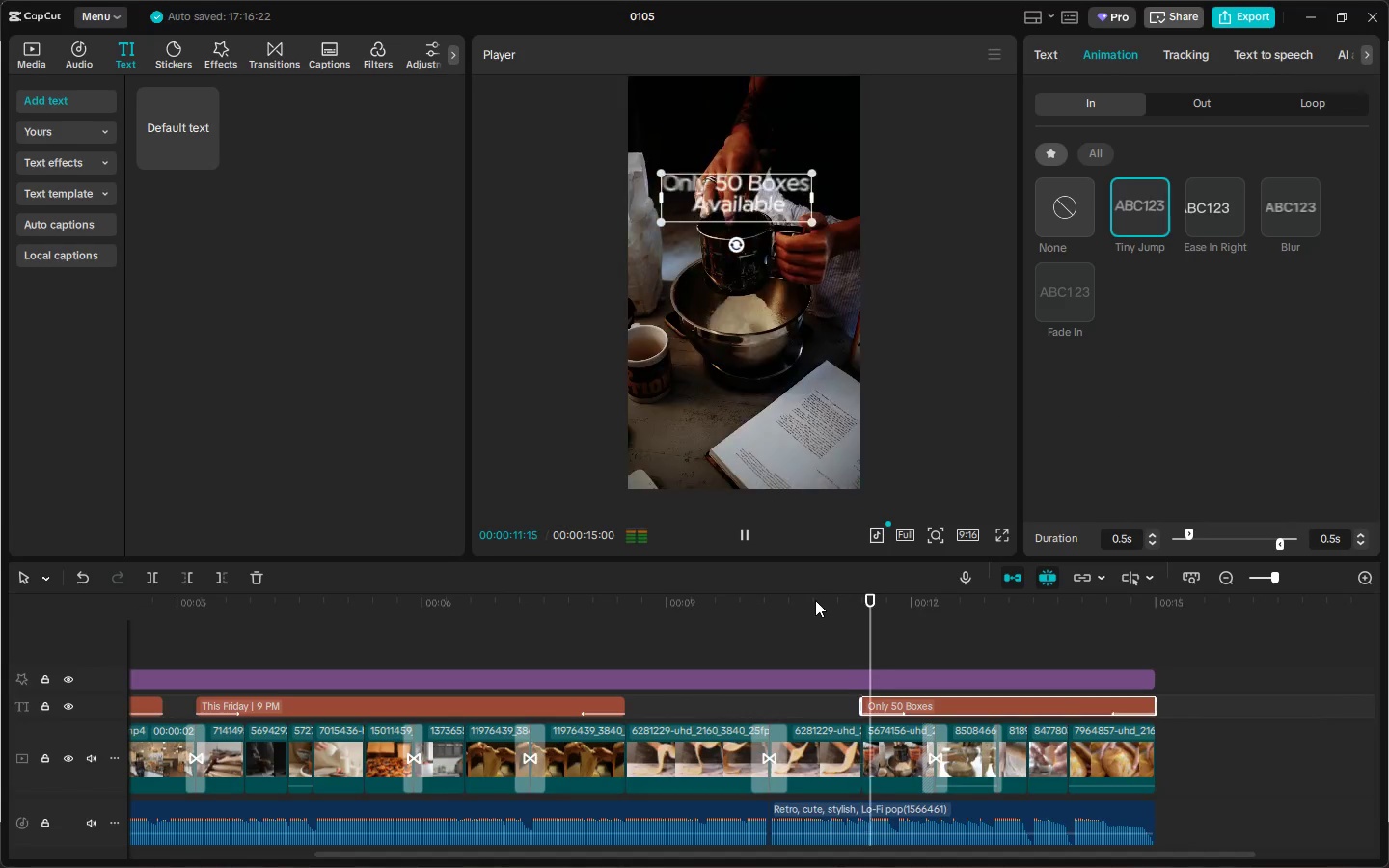 
left_click([811, 601])
 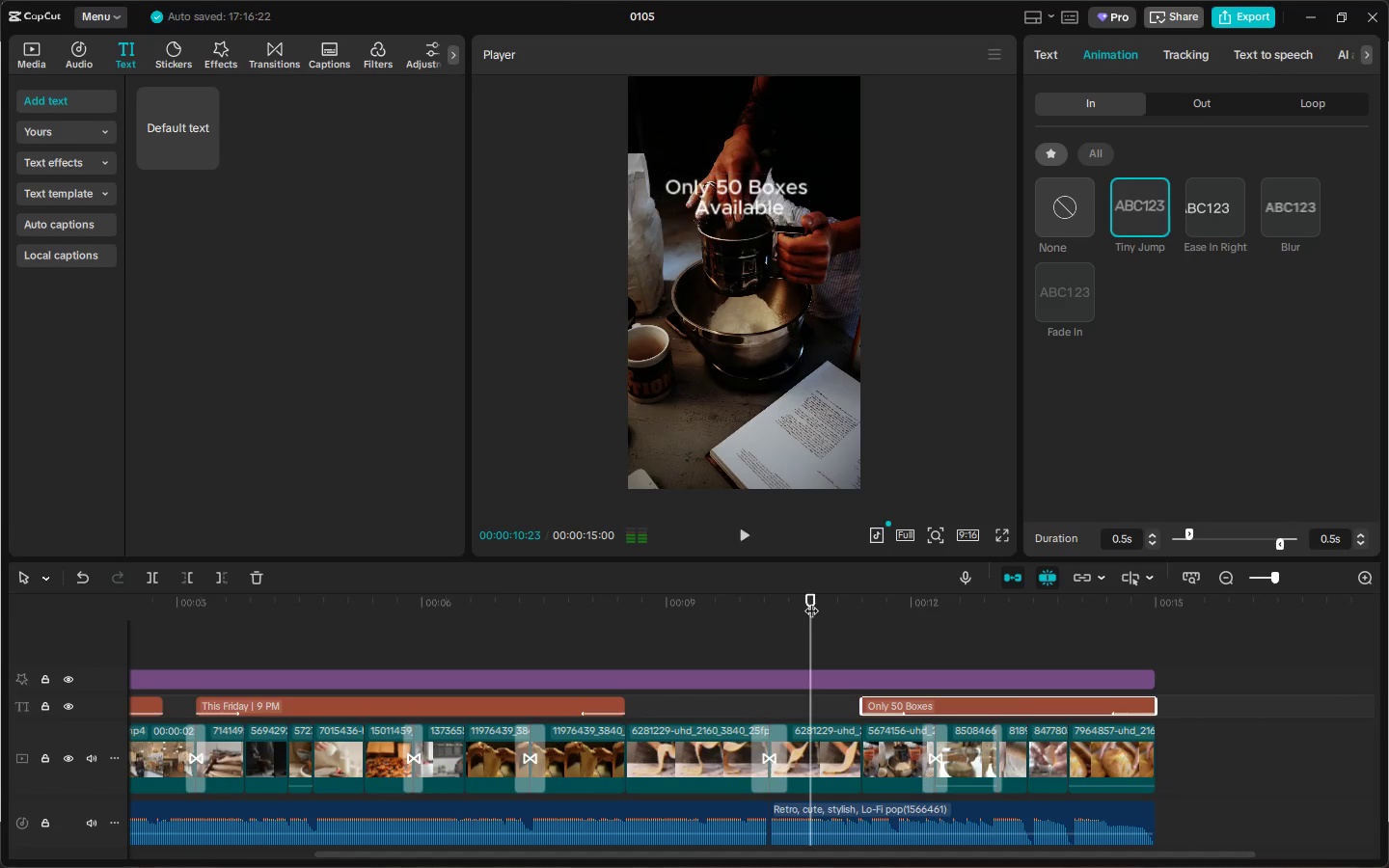 
key(Space)
 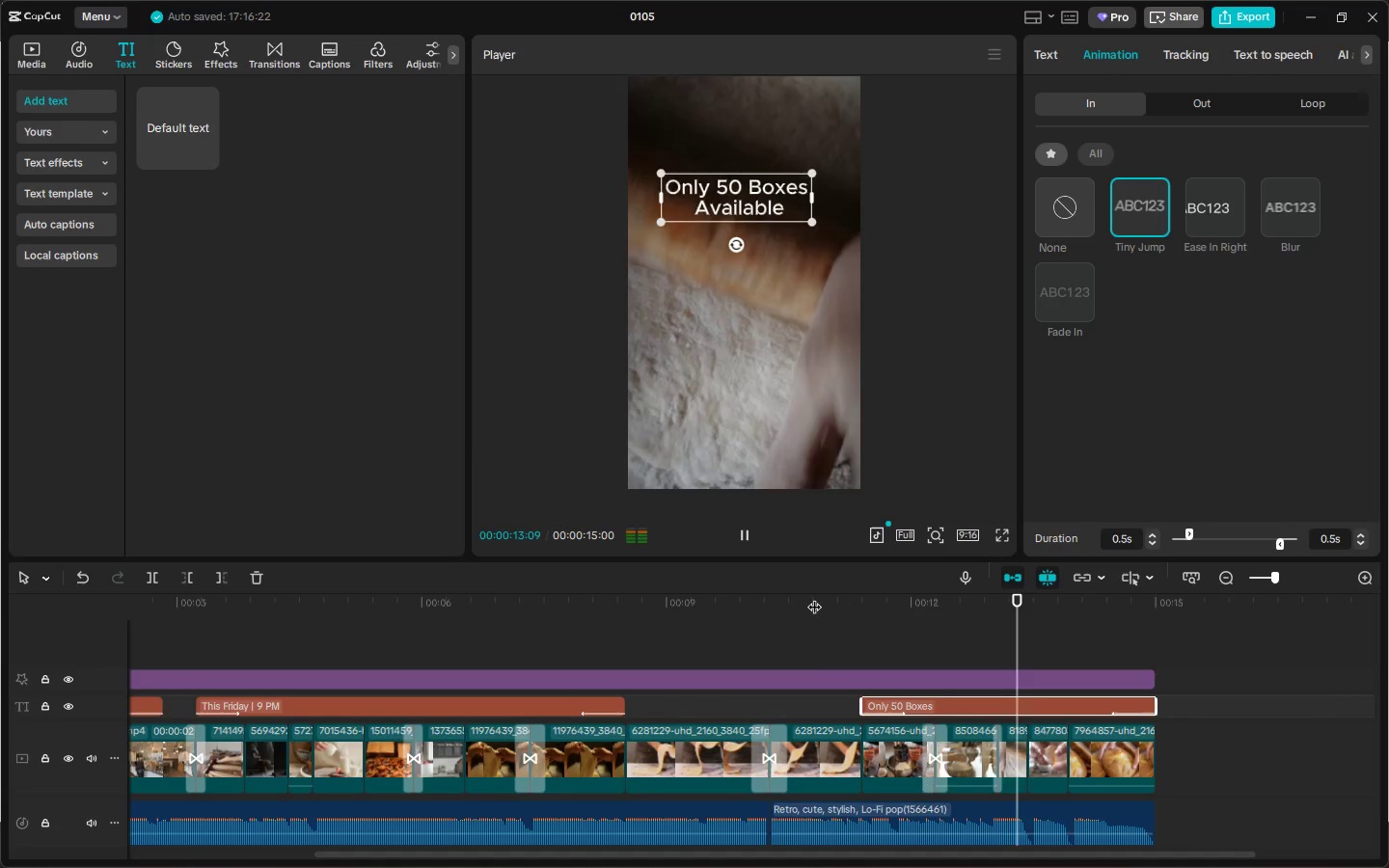 
key(Space)
 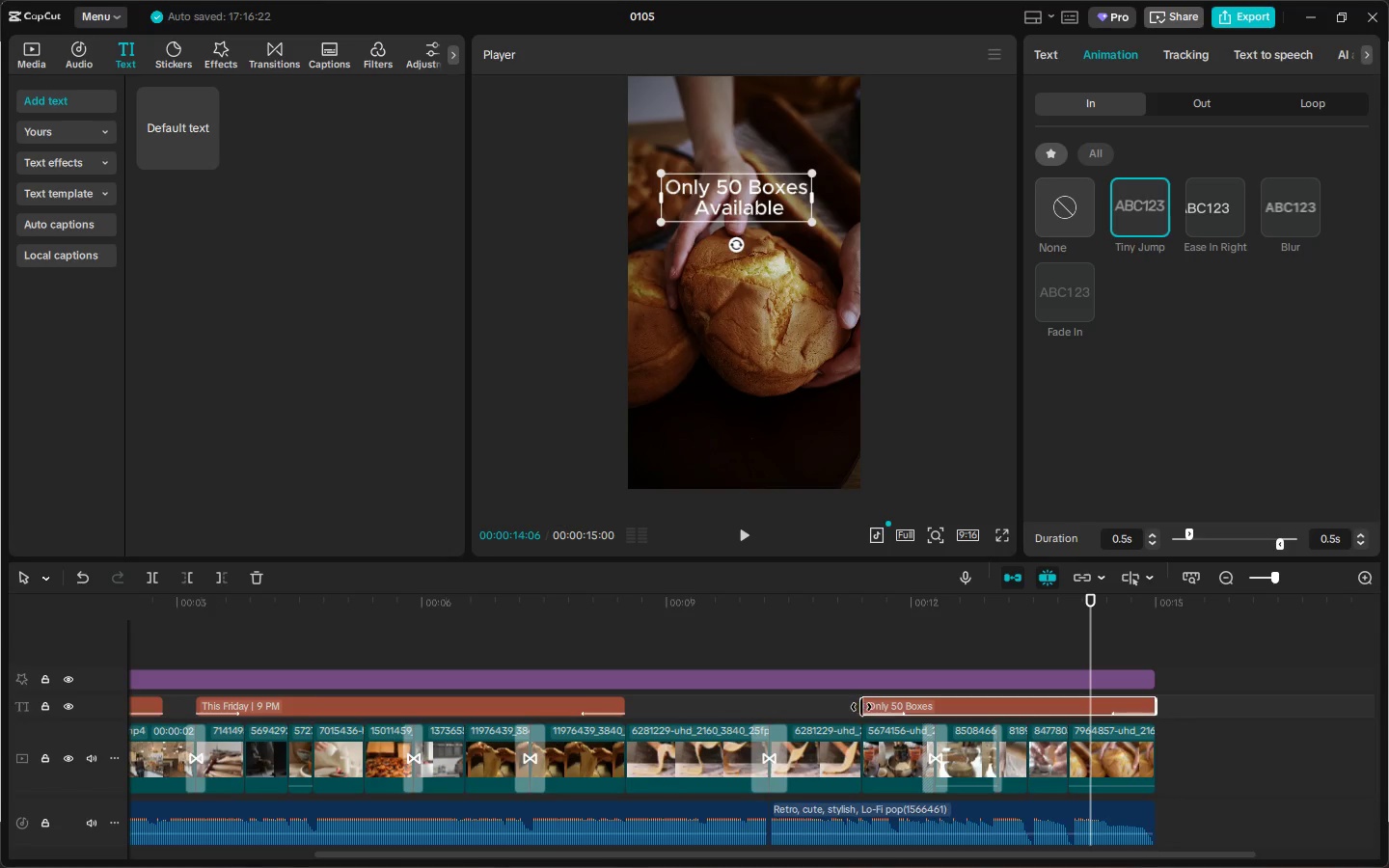 
left_click_drag(start_coordinate=[861, 706], to_coordinate=[649, 718])
 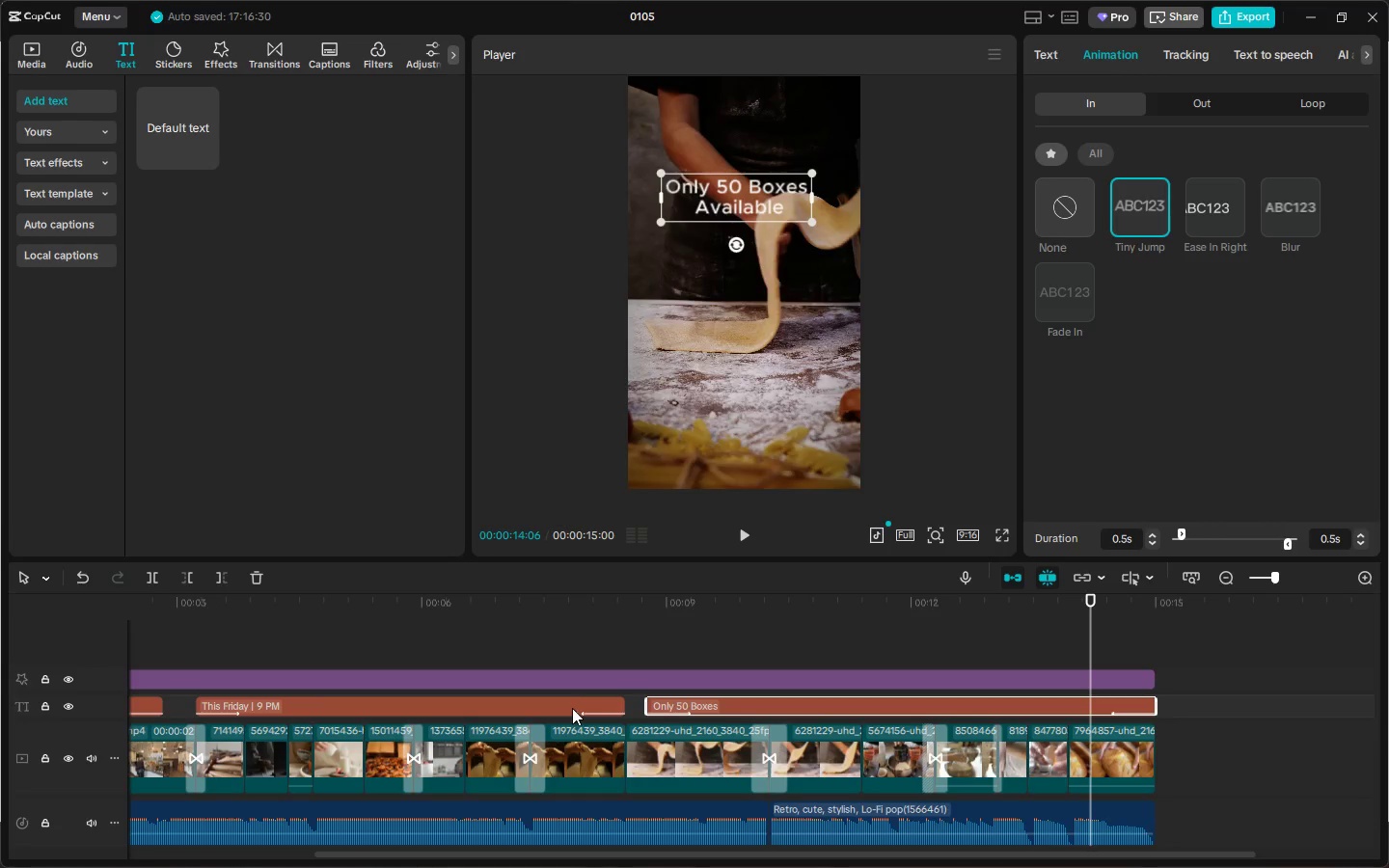 
left_click([572, 708])
 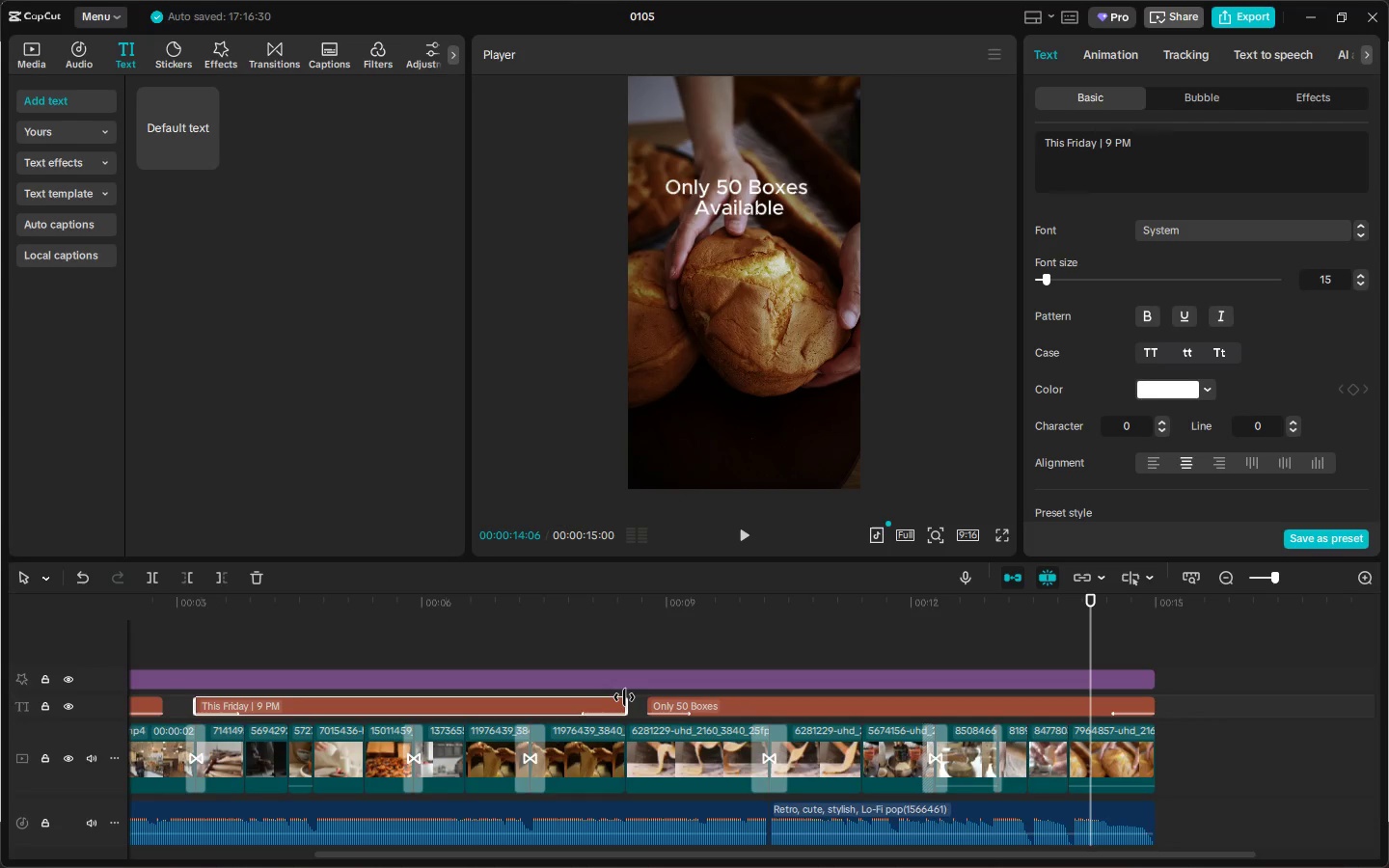 
left_click_drag(start_coordinate=[624, 697], to_coordinate=[582, 701])
 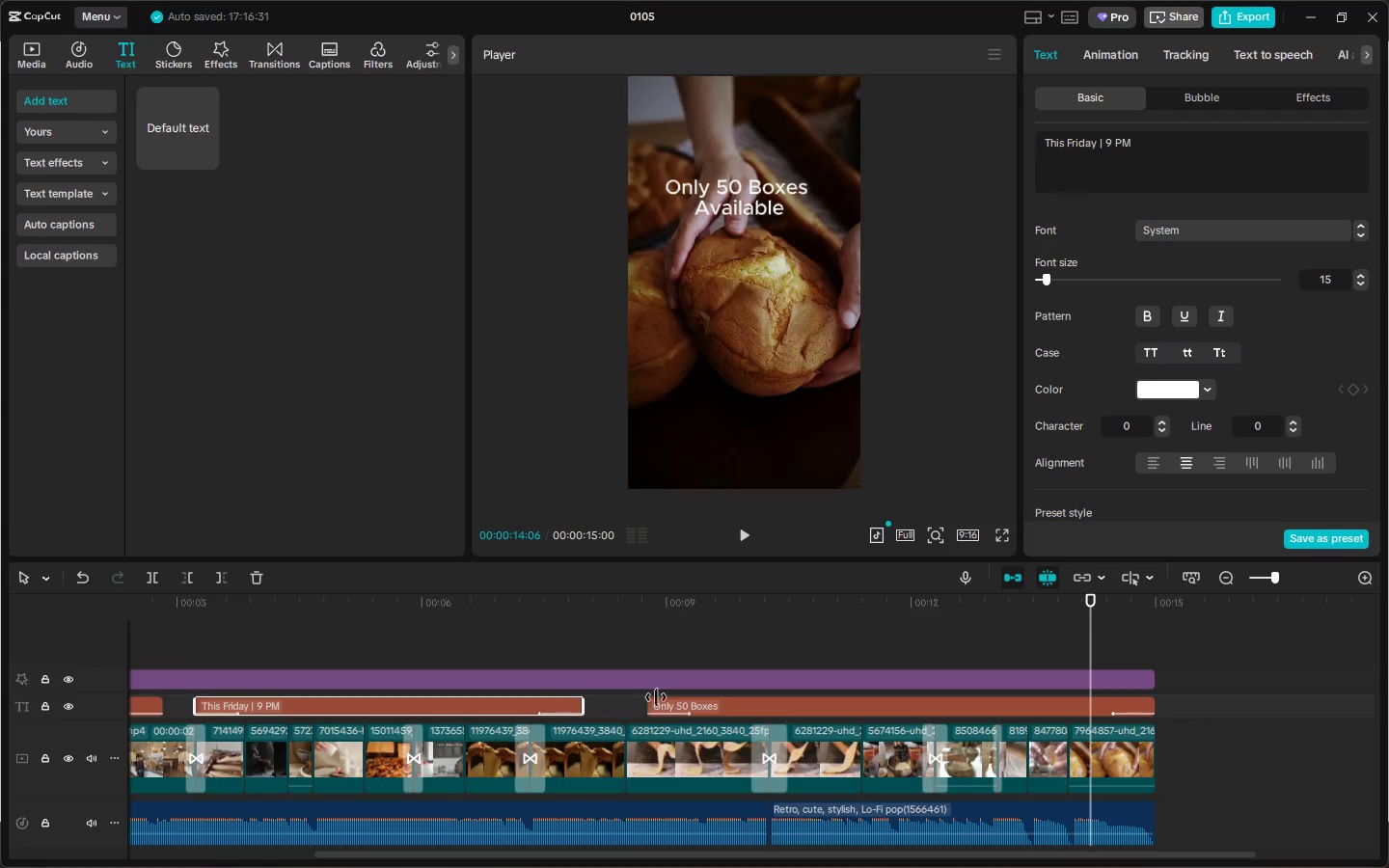 
left_click([659, 697])
 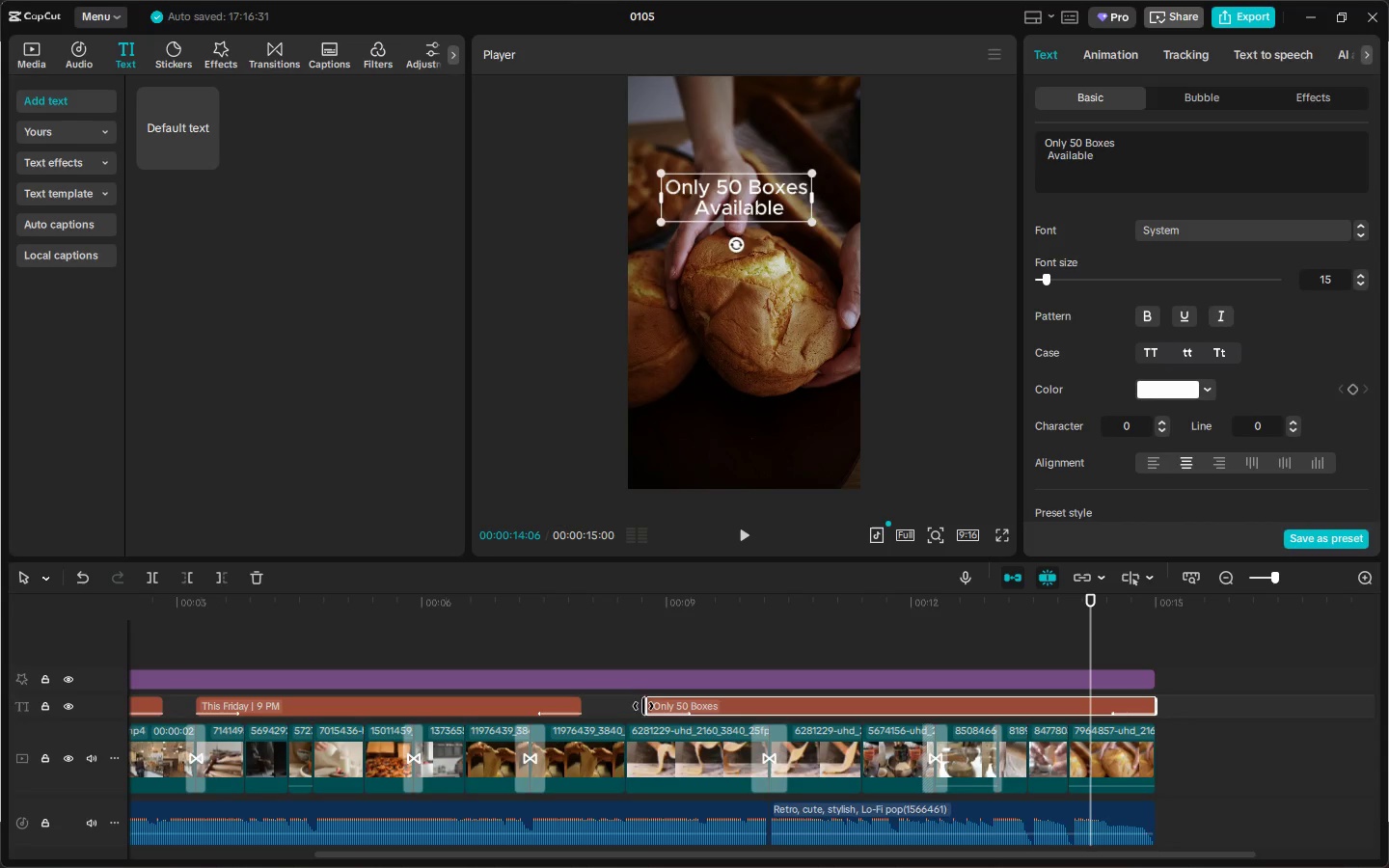 
left_click_drag(start_coordinate=[640, 706], to_coordinate=[627, 706])
 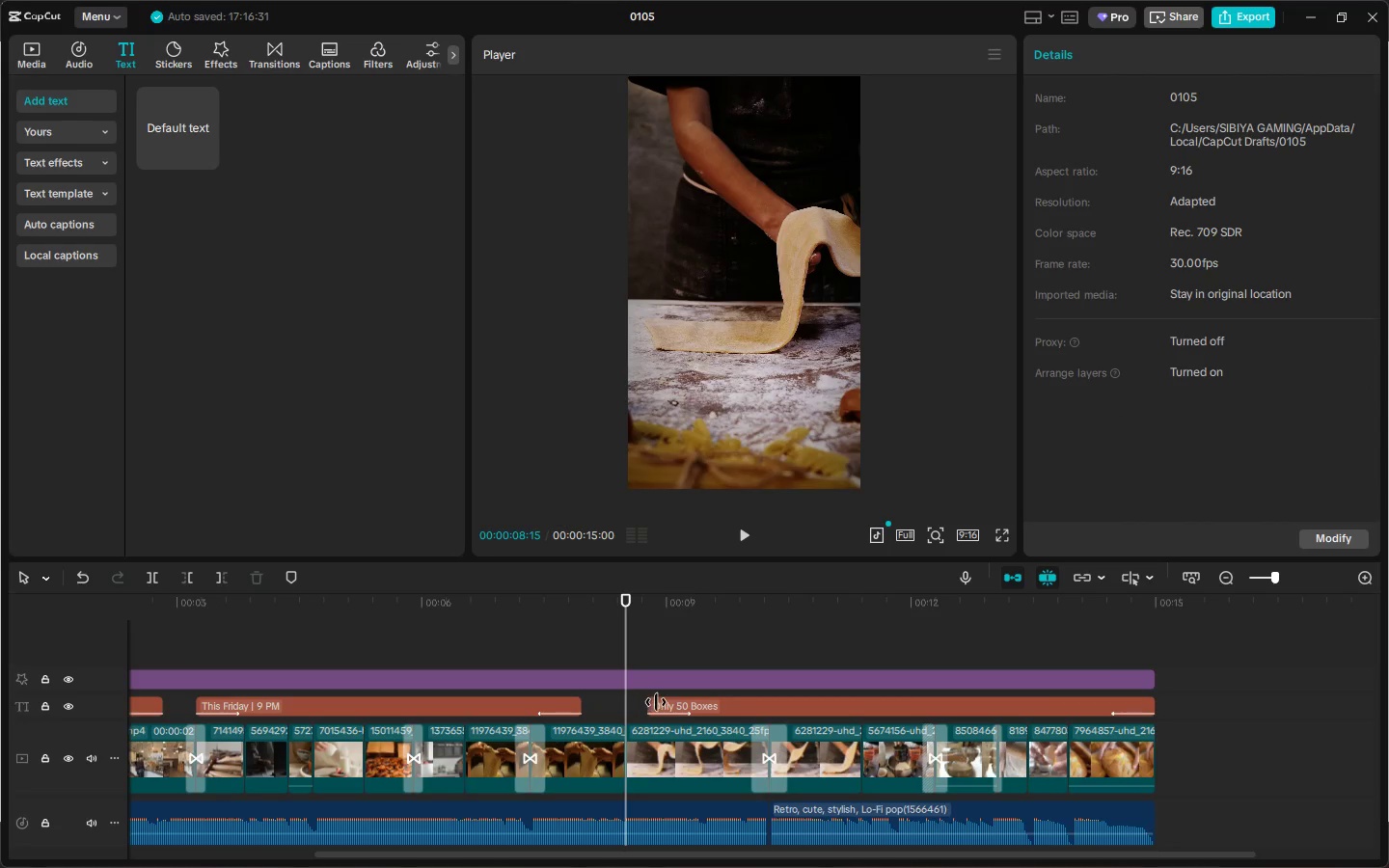 
left_click([658, 702])
 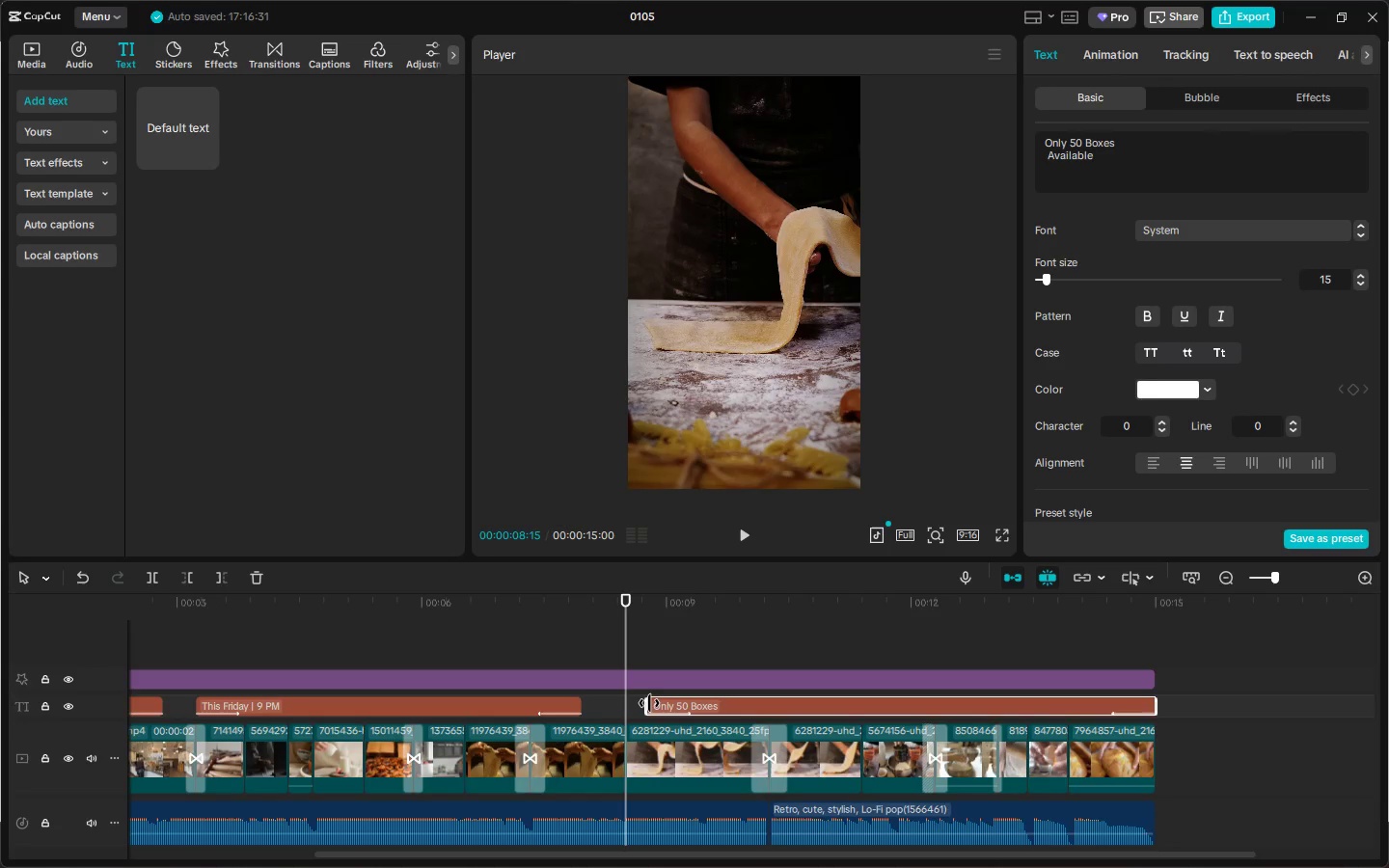 
left_click_drag(start_coordinate=[649, 703], to_coordinate=[625, 707])
 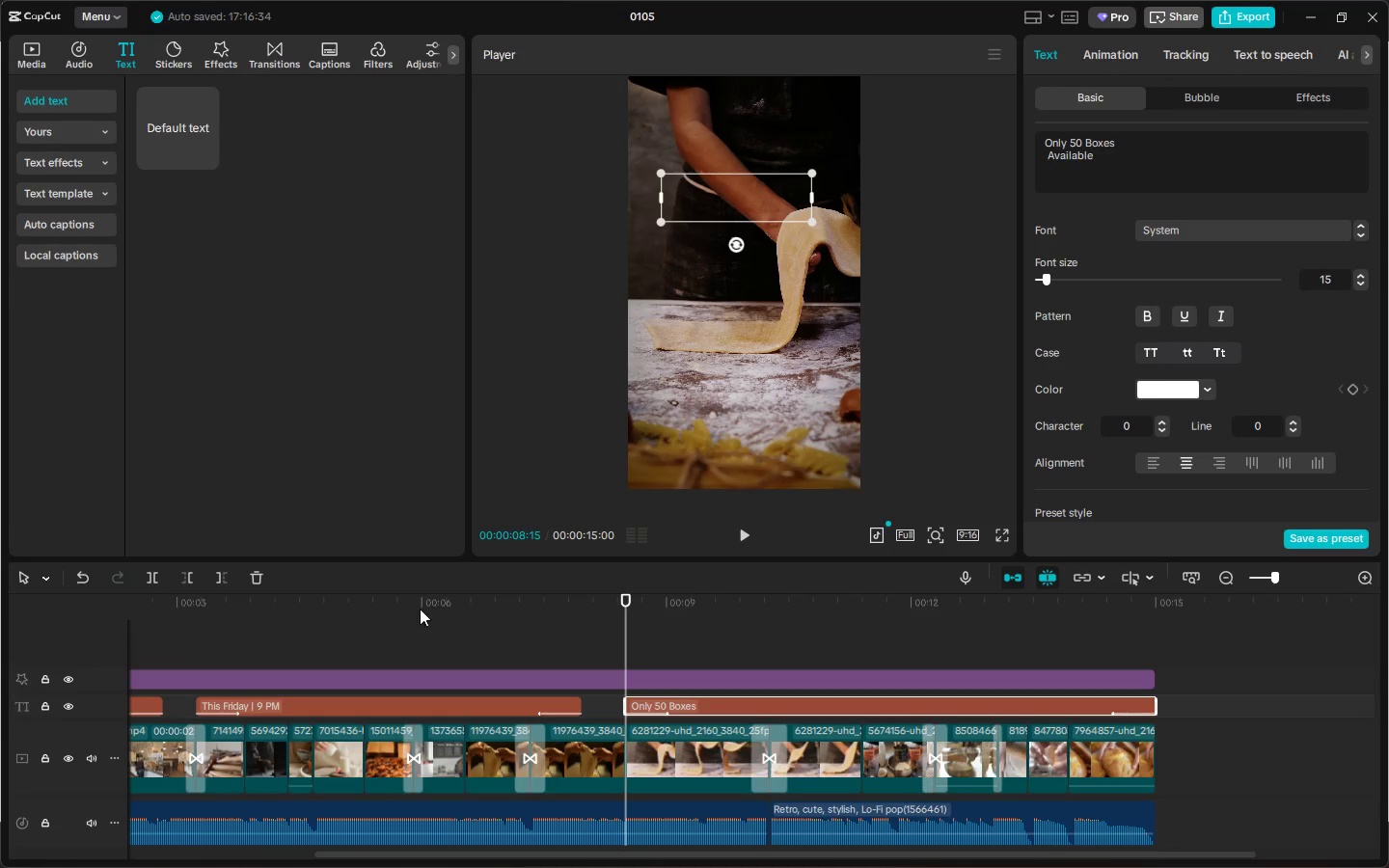 
left_click_drag(start_coordinate=[398, 605], to_coordinate=[0, 605])
 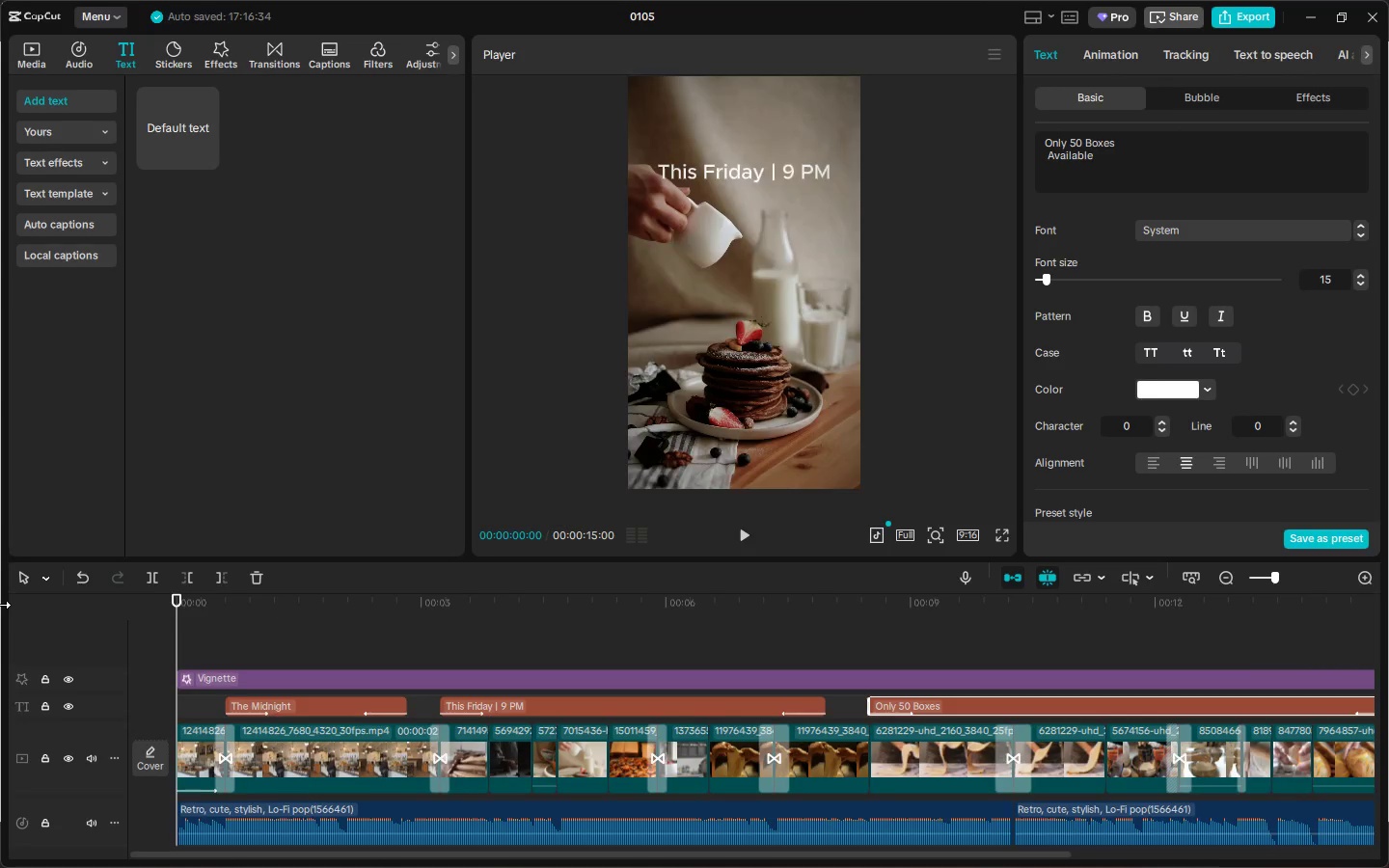 
key(Space)
 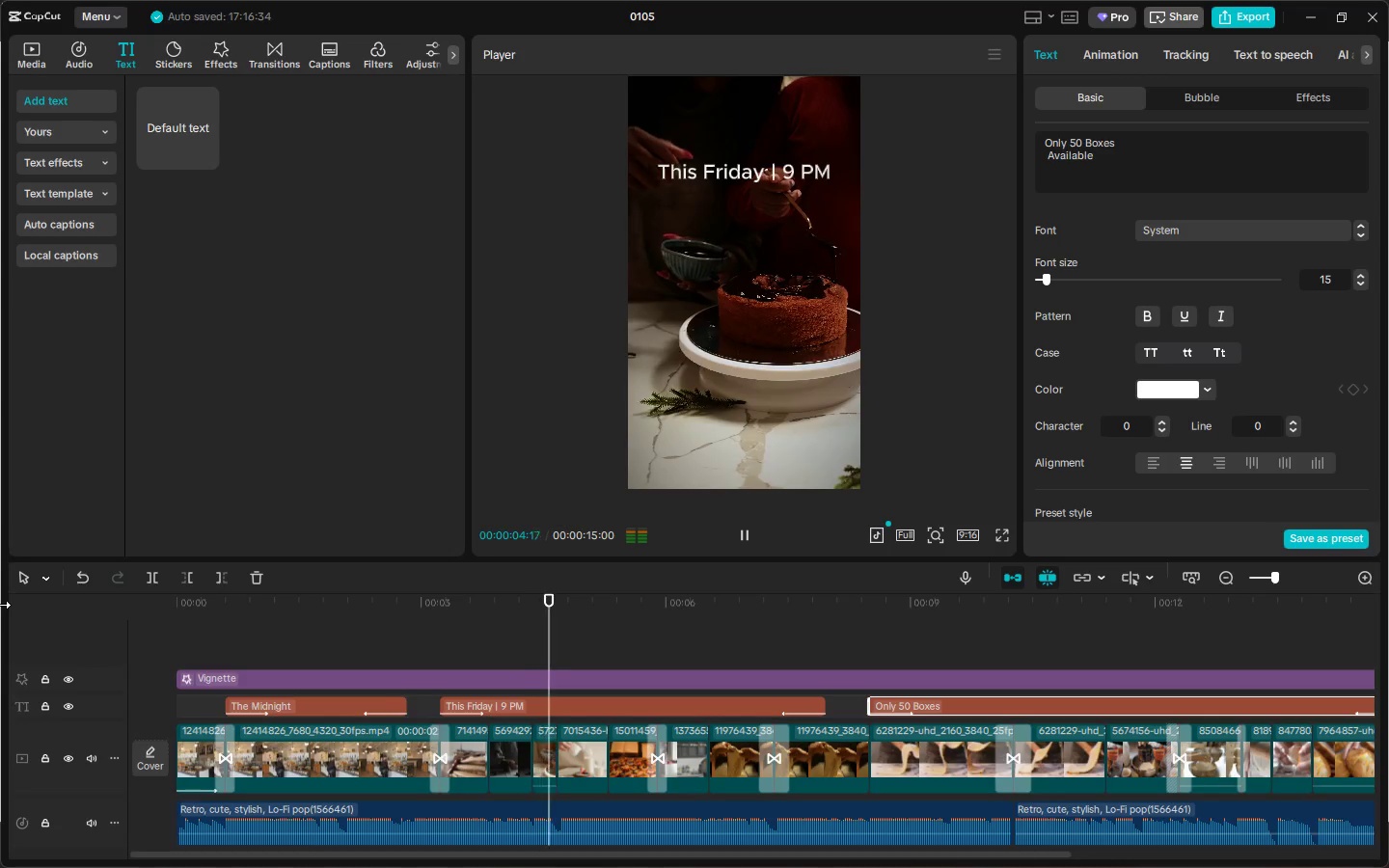 
wait(9.62)
 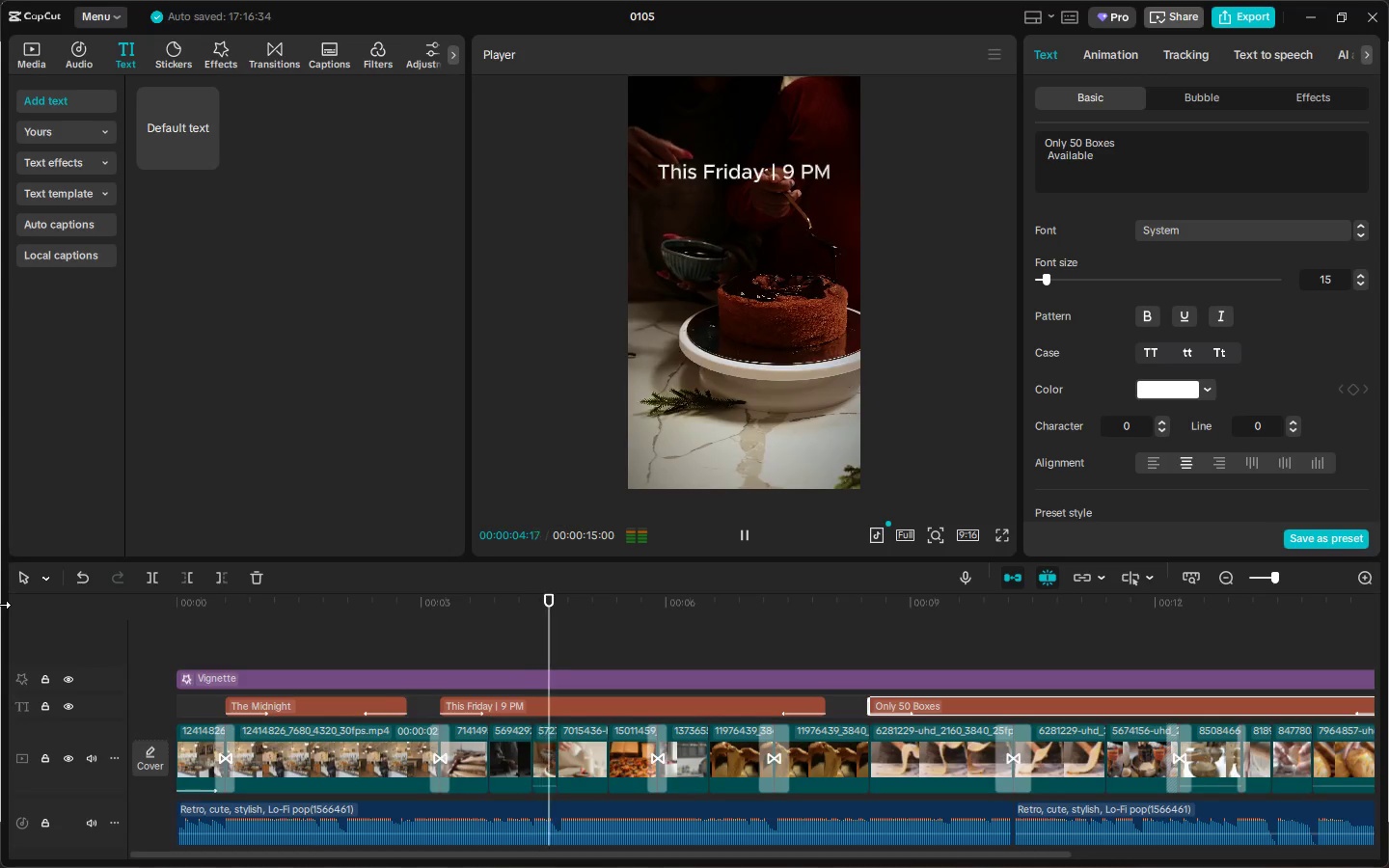 
key(Space)
 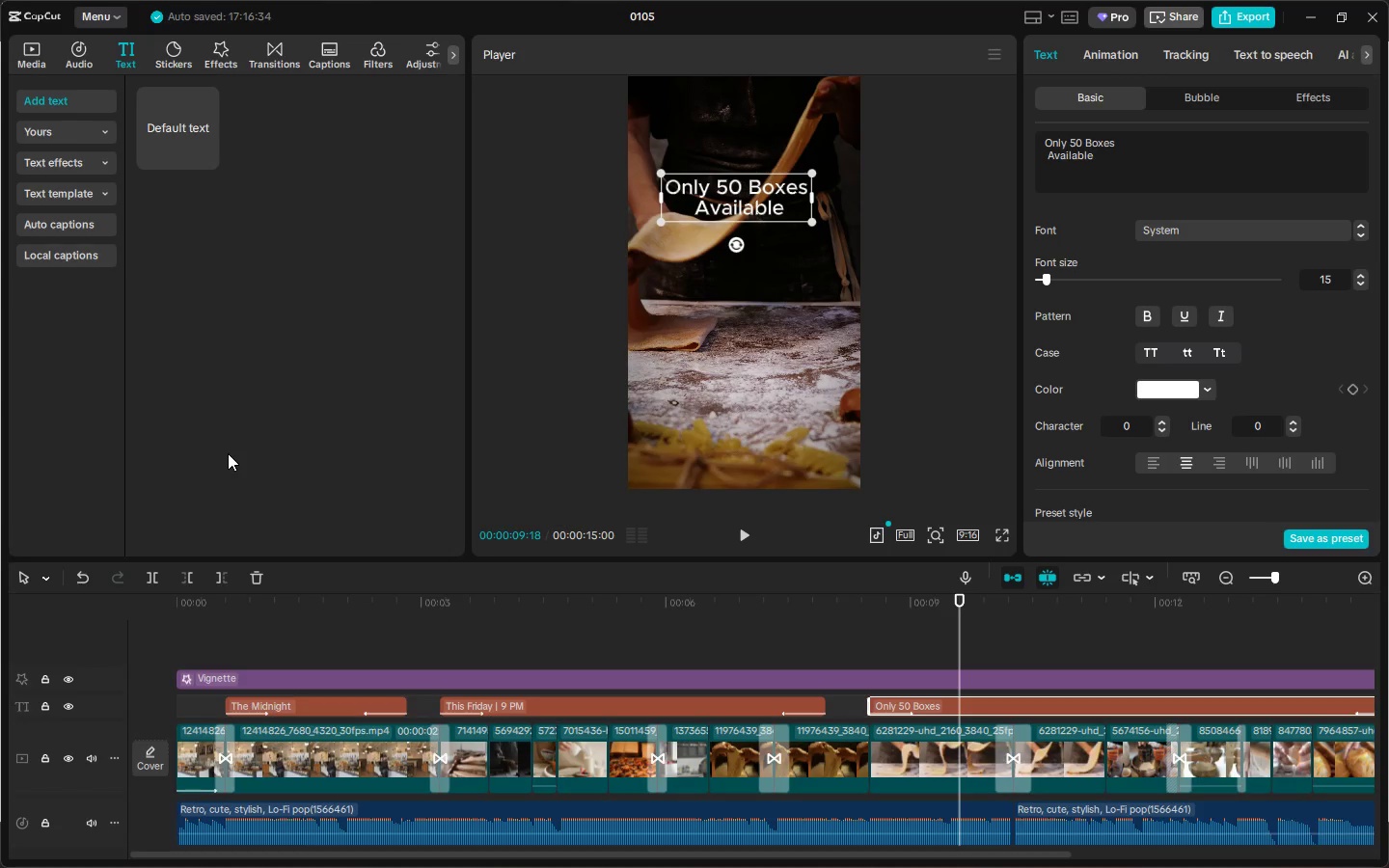 
wait(14.7)
 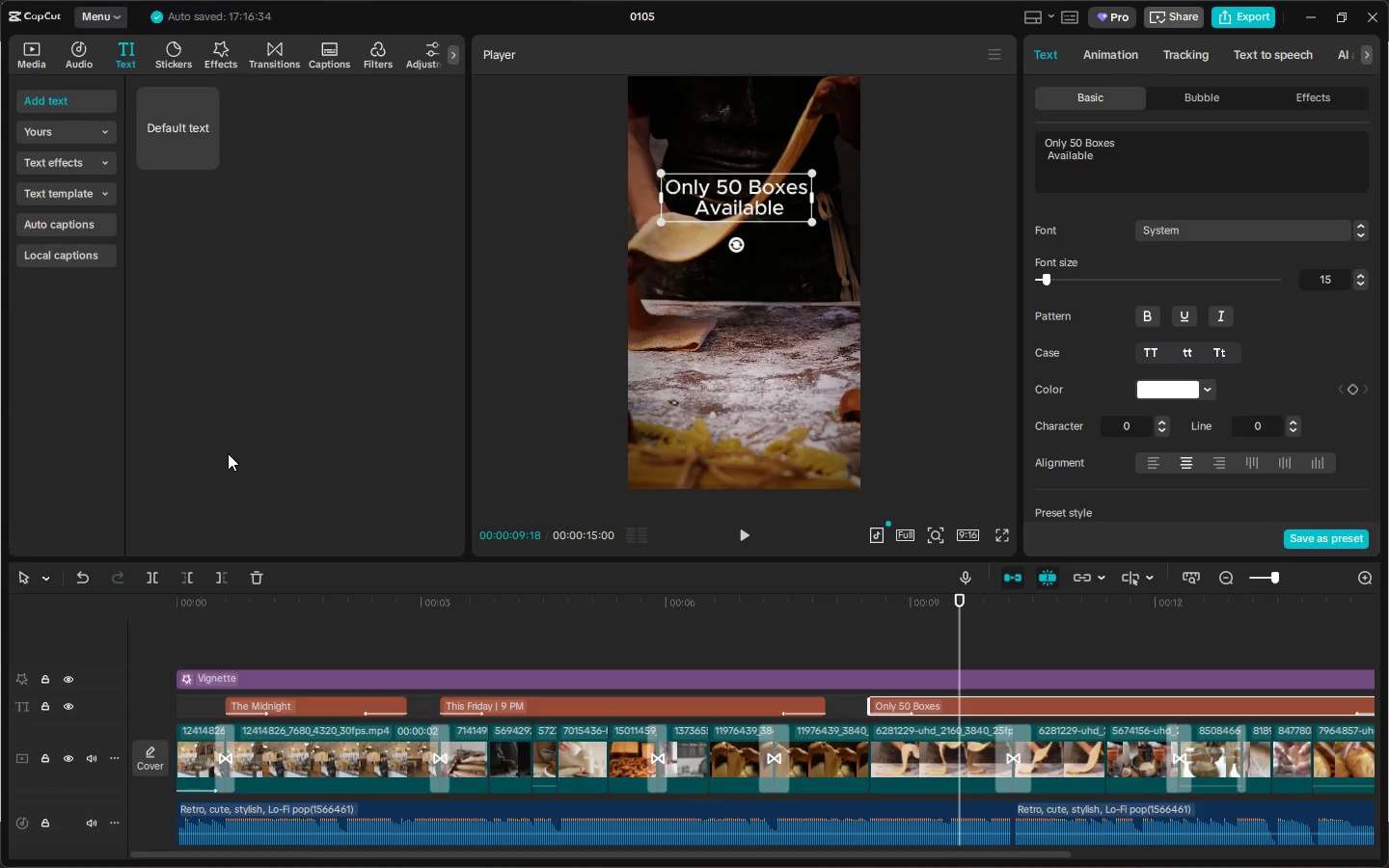 
left_click_drag(start_coordinate=[194, 592], to_coordinate=[139, 595])
 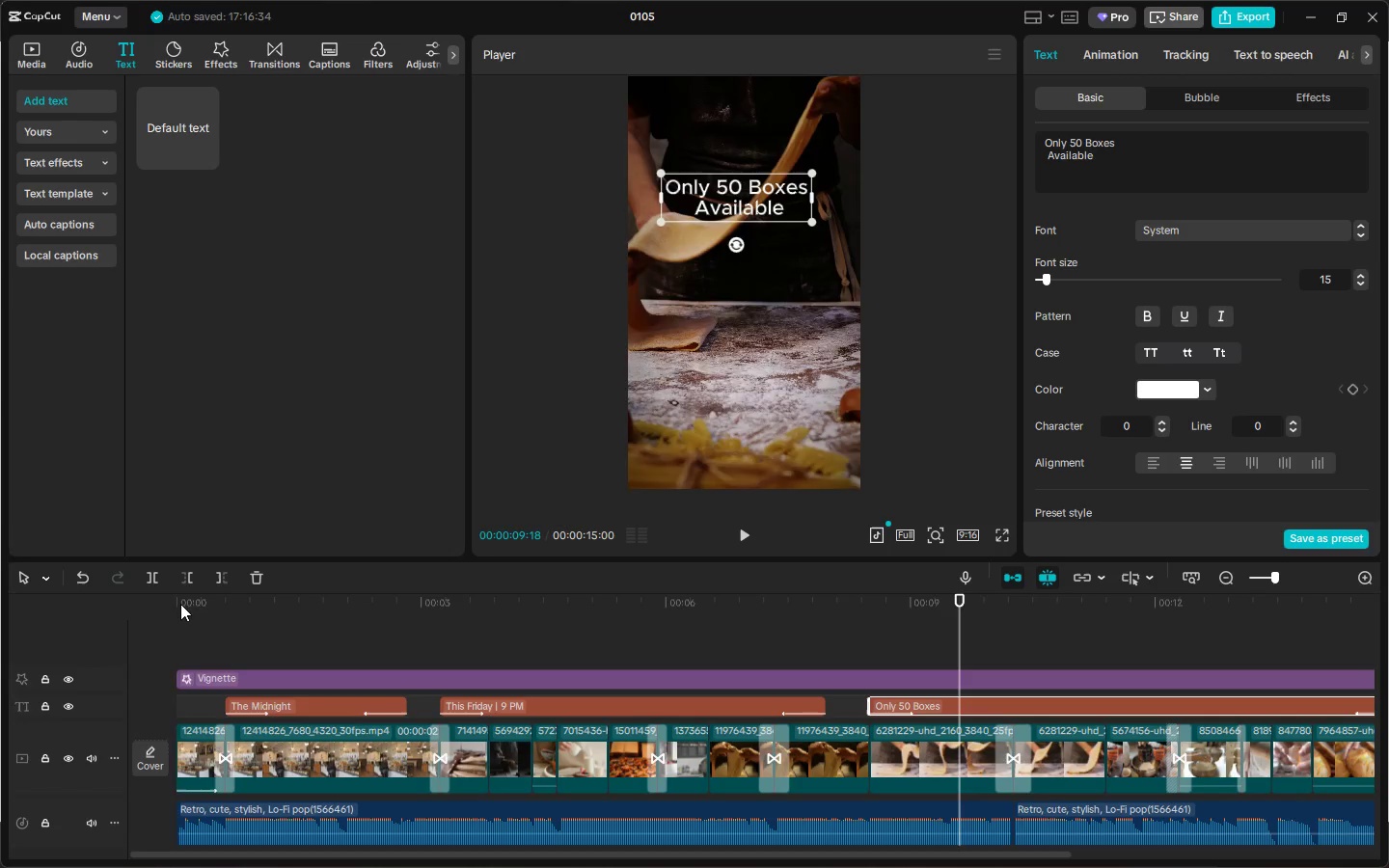 
left_click_drag(start_coordinate=[180, 604], to_coordinate=[162, 605])
 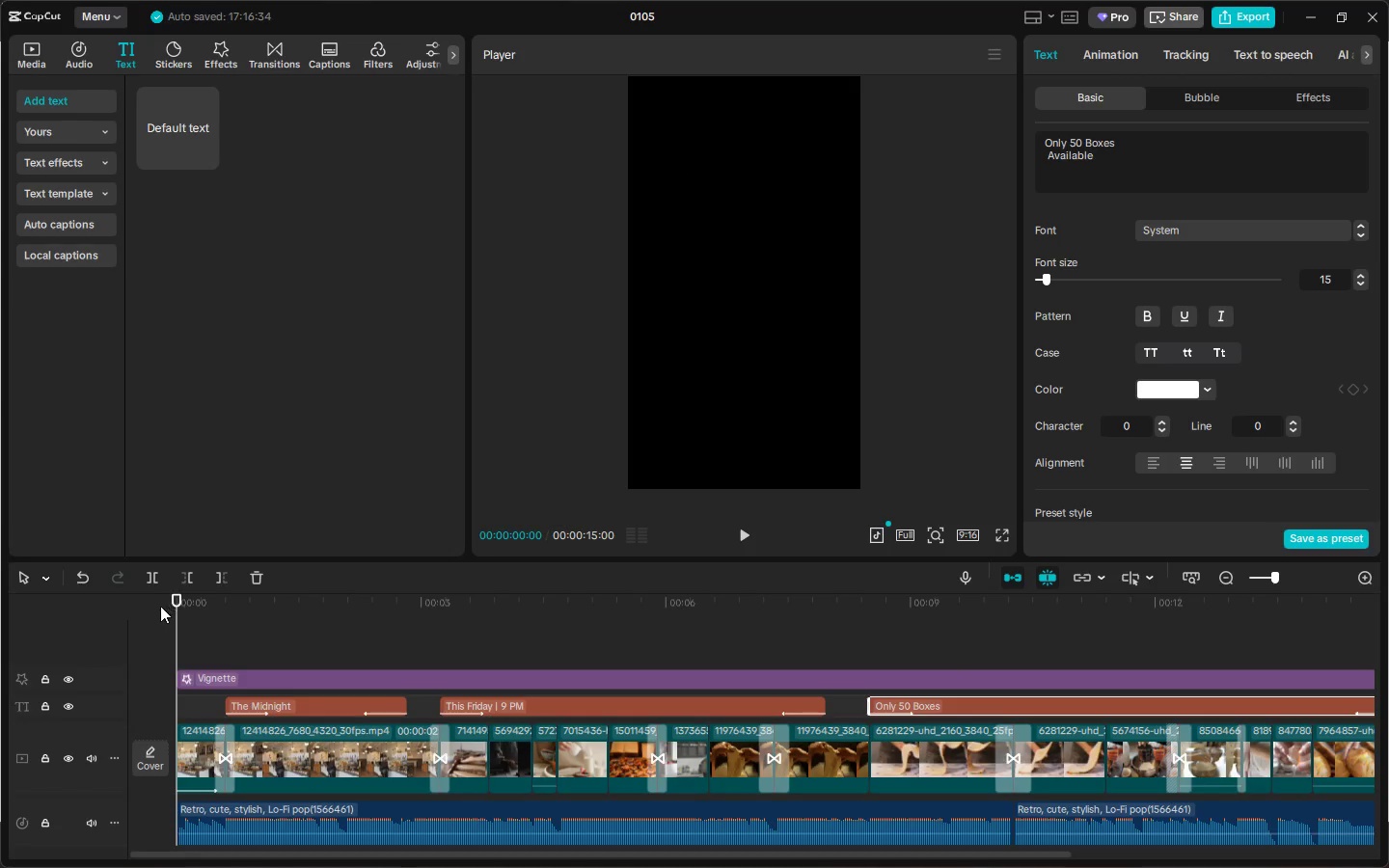 
key(Space)
 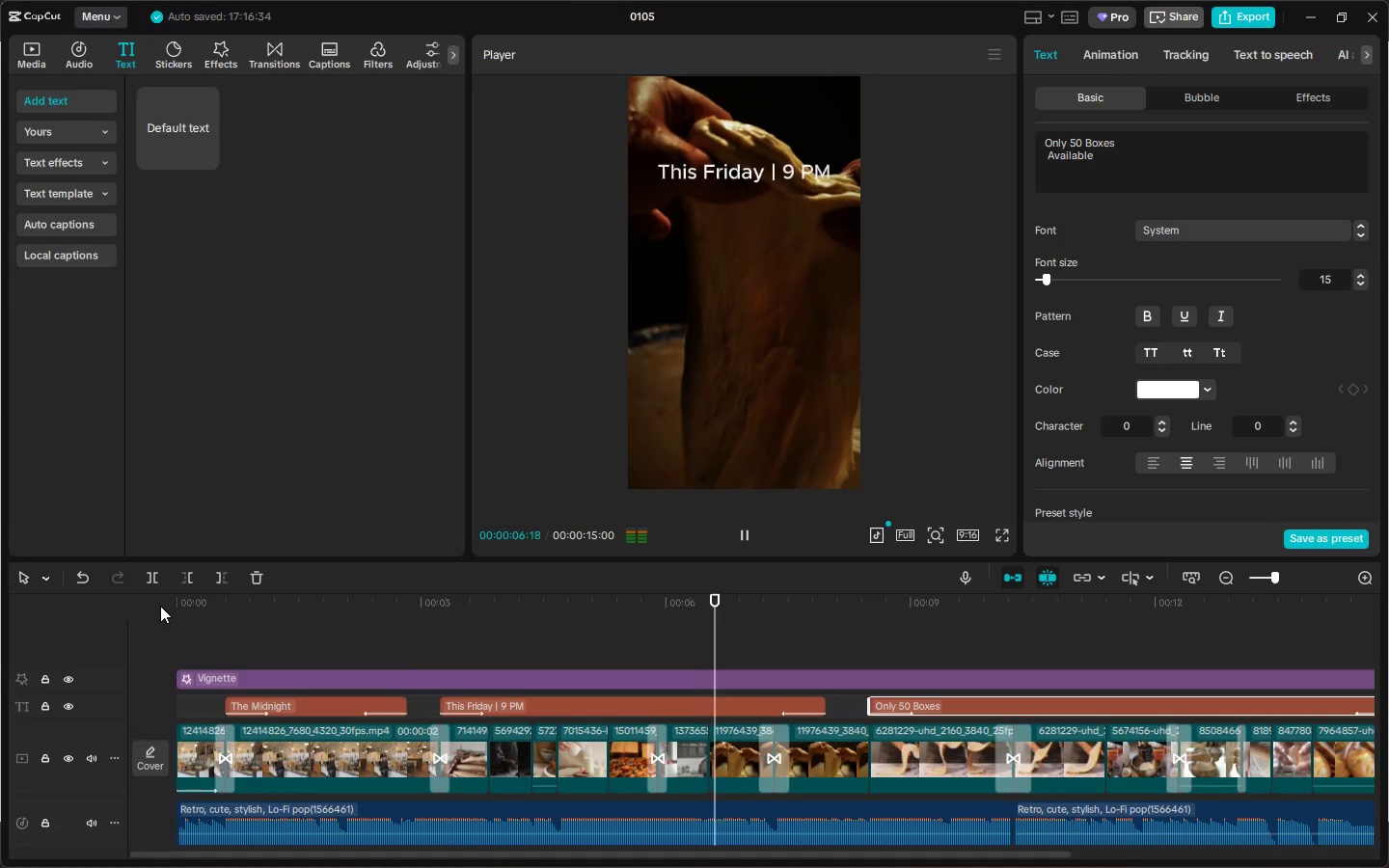 
wait(11.7)
 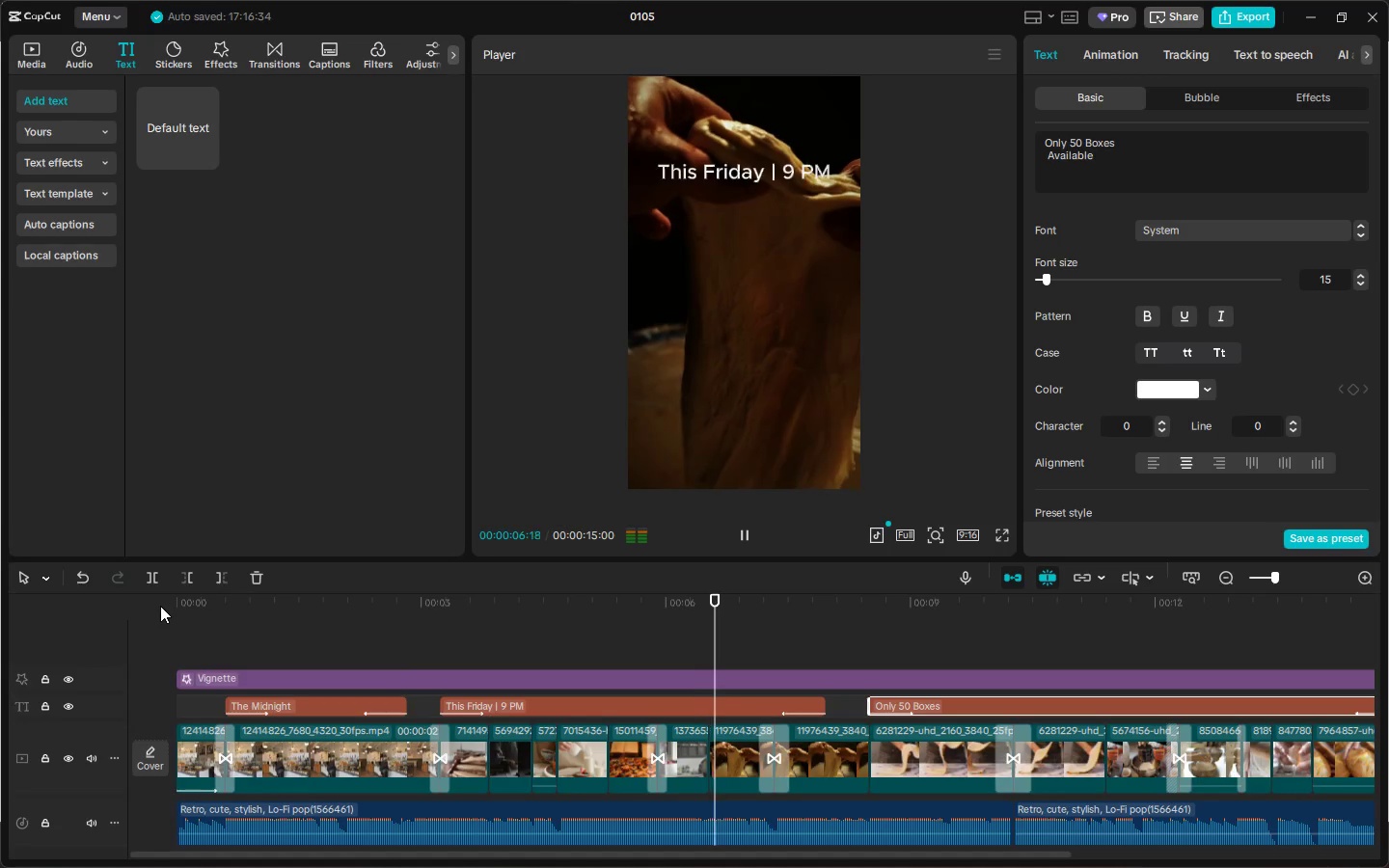 
key(Space)
 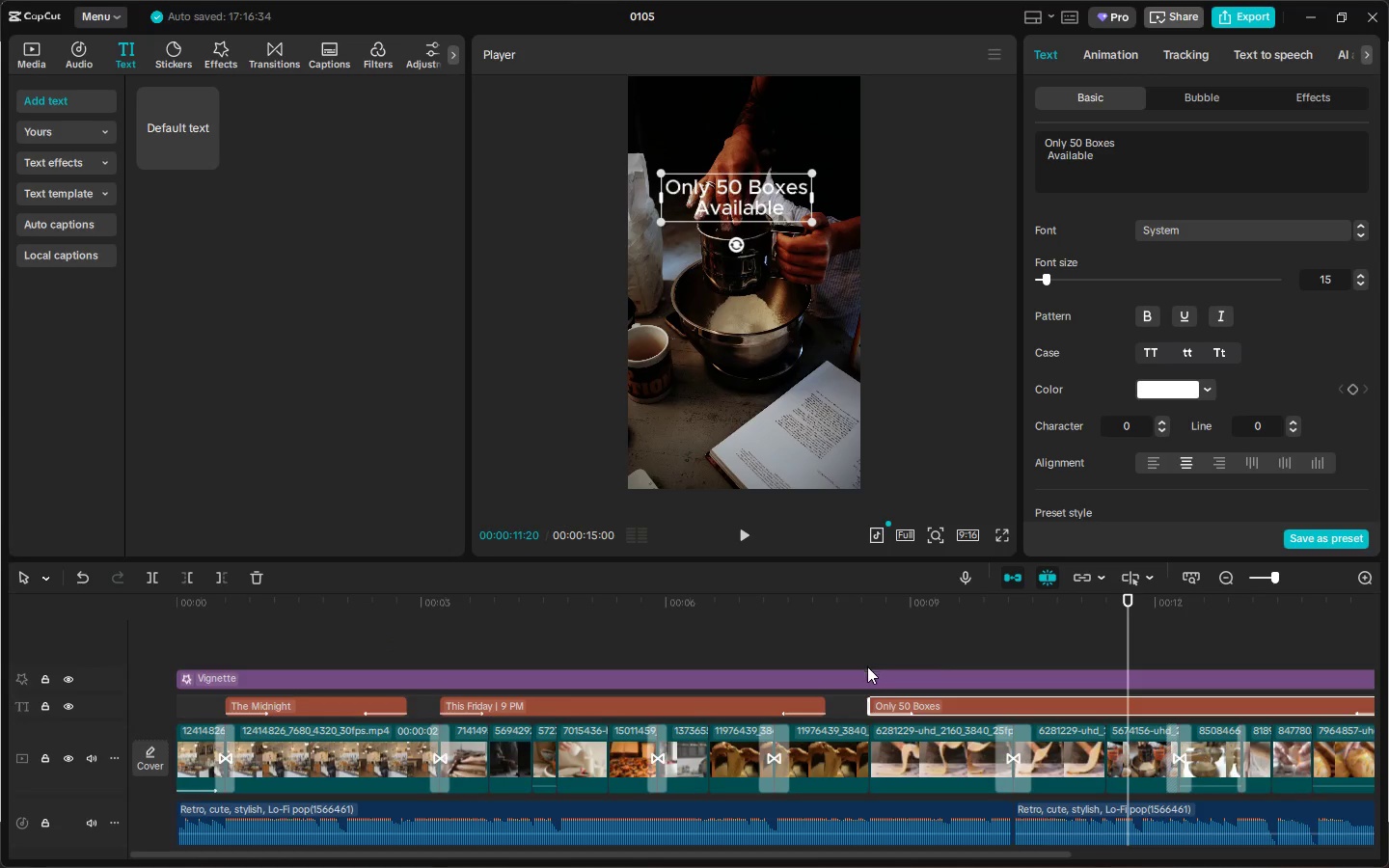 
key(Space)
 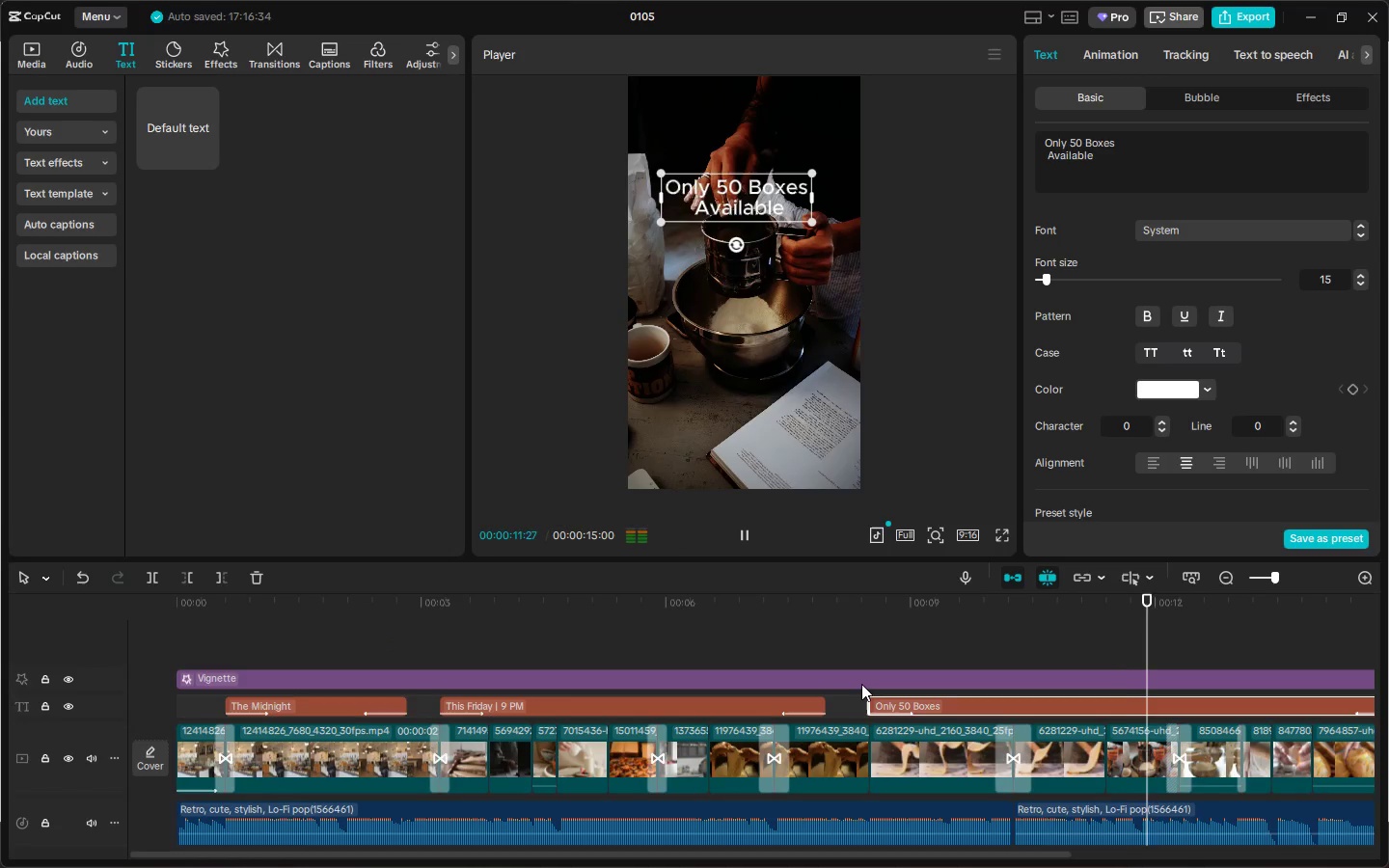 
key(Space)
 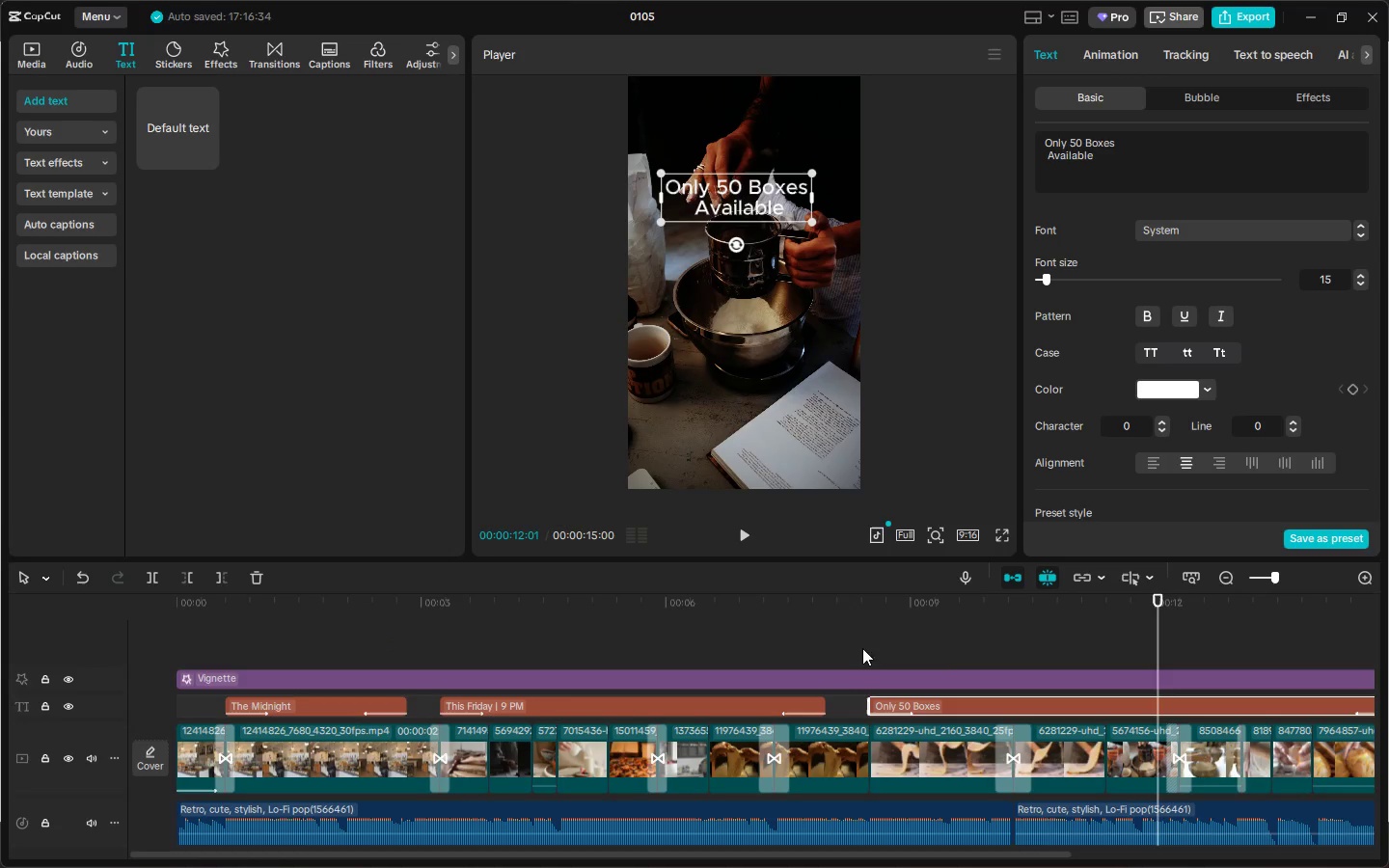 
left_click([839, 609])
 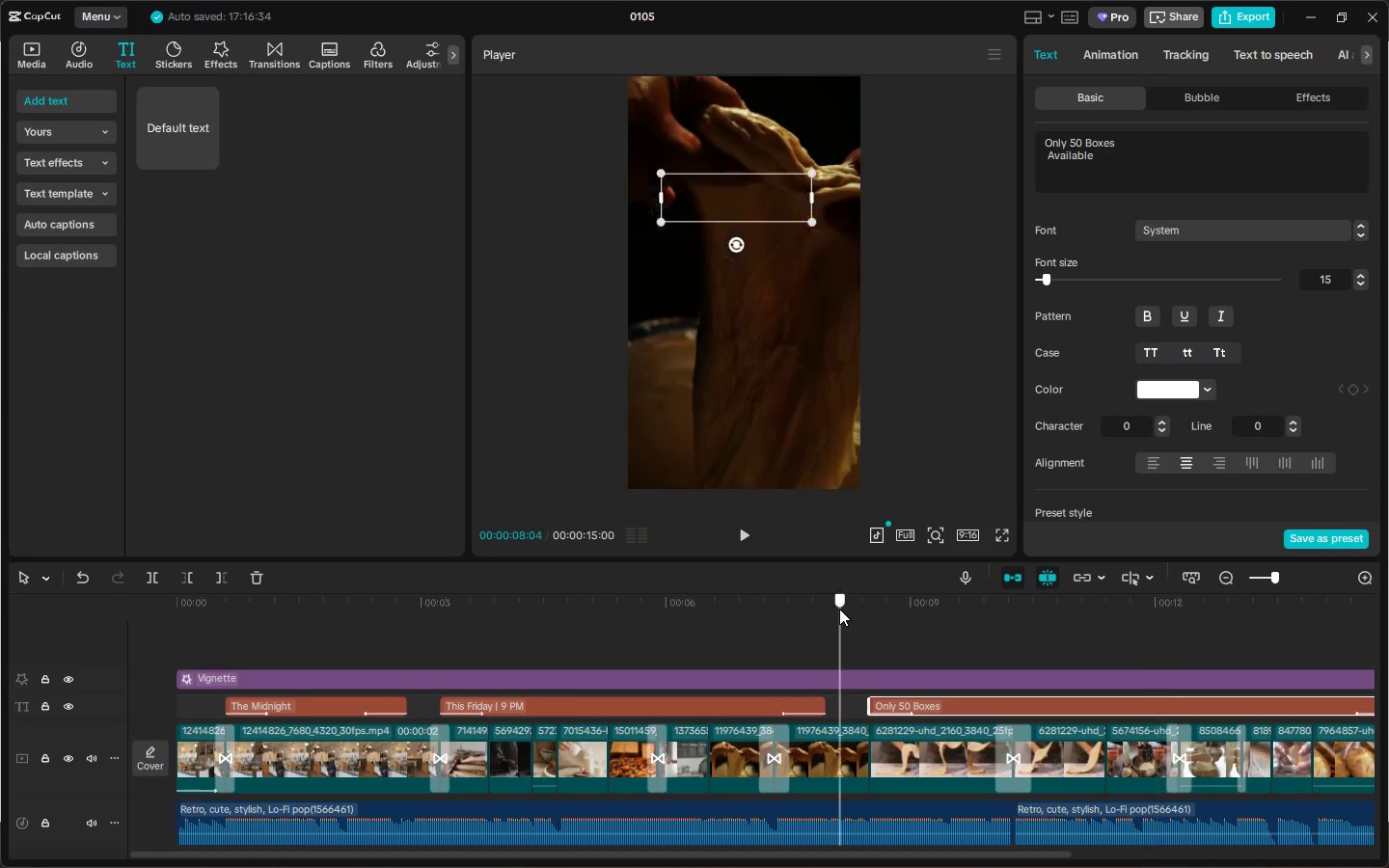 
key(Space)
 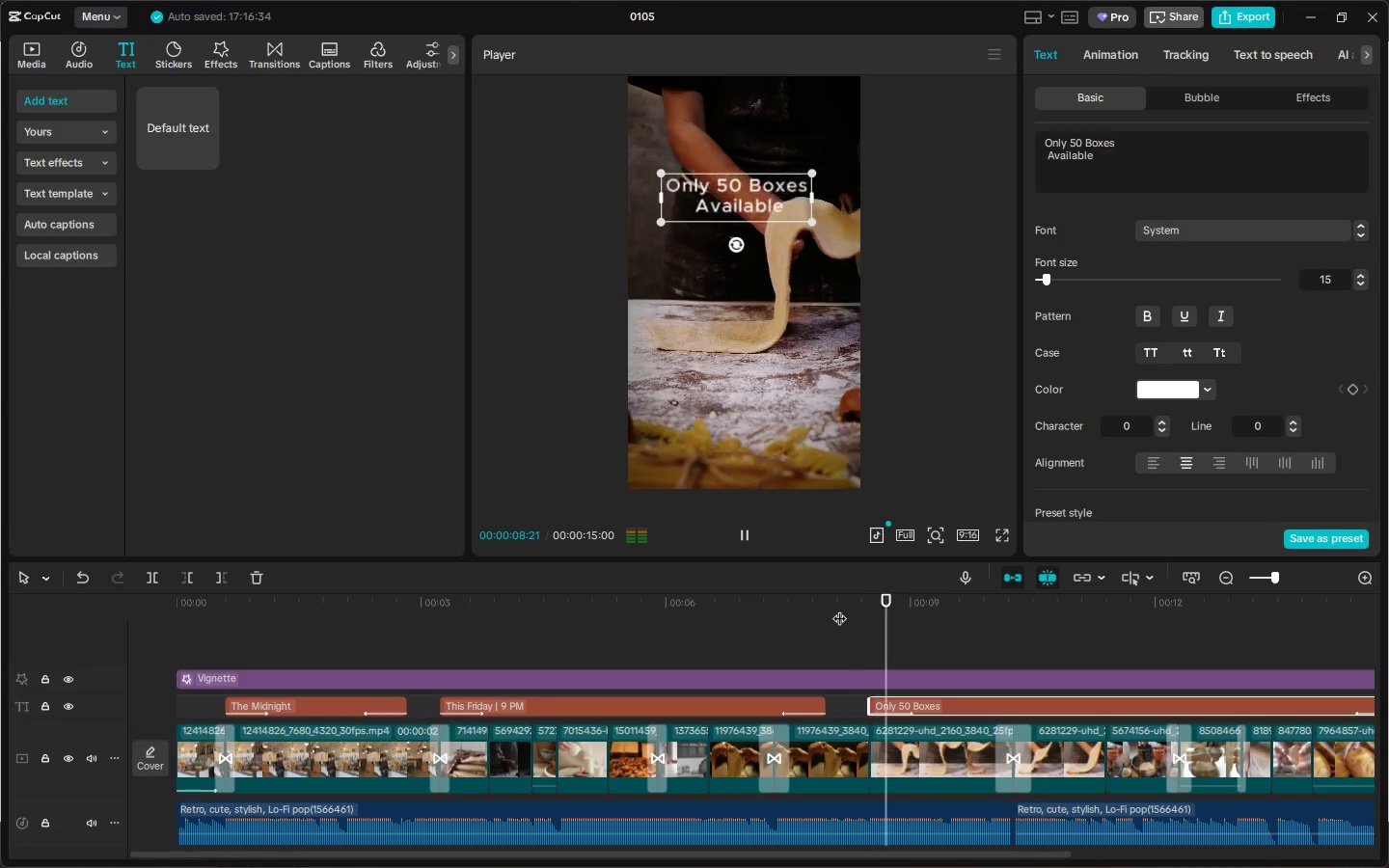 
key(Space)
 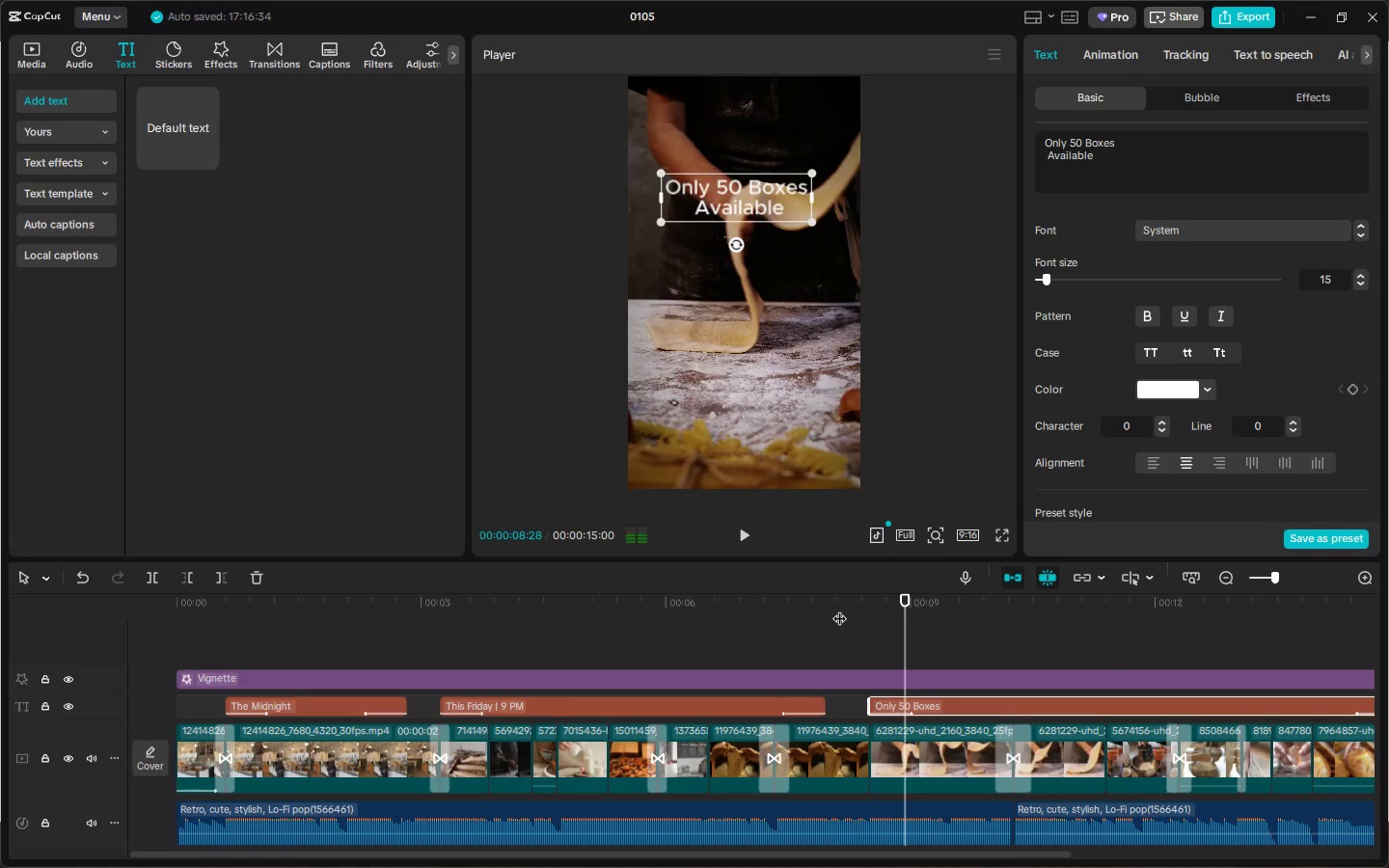 
left_click([839, 609])
 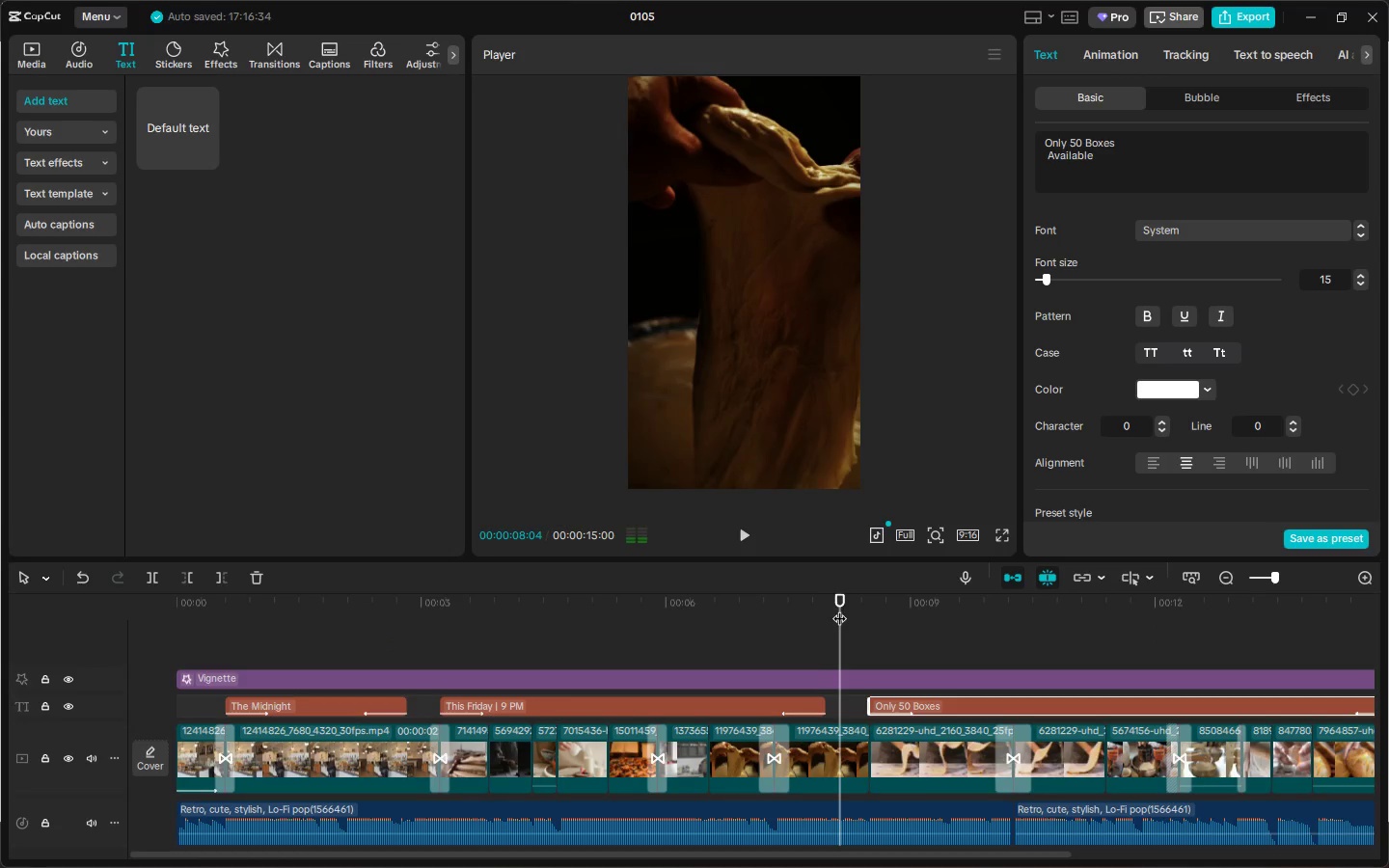 
key(Space)
 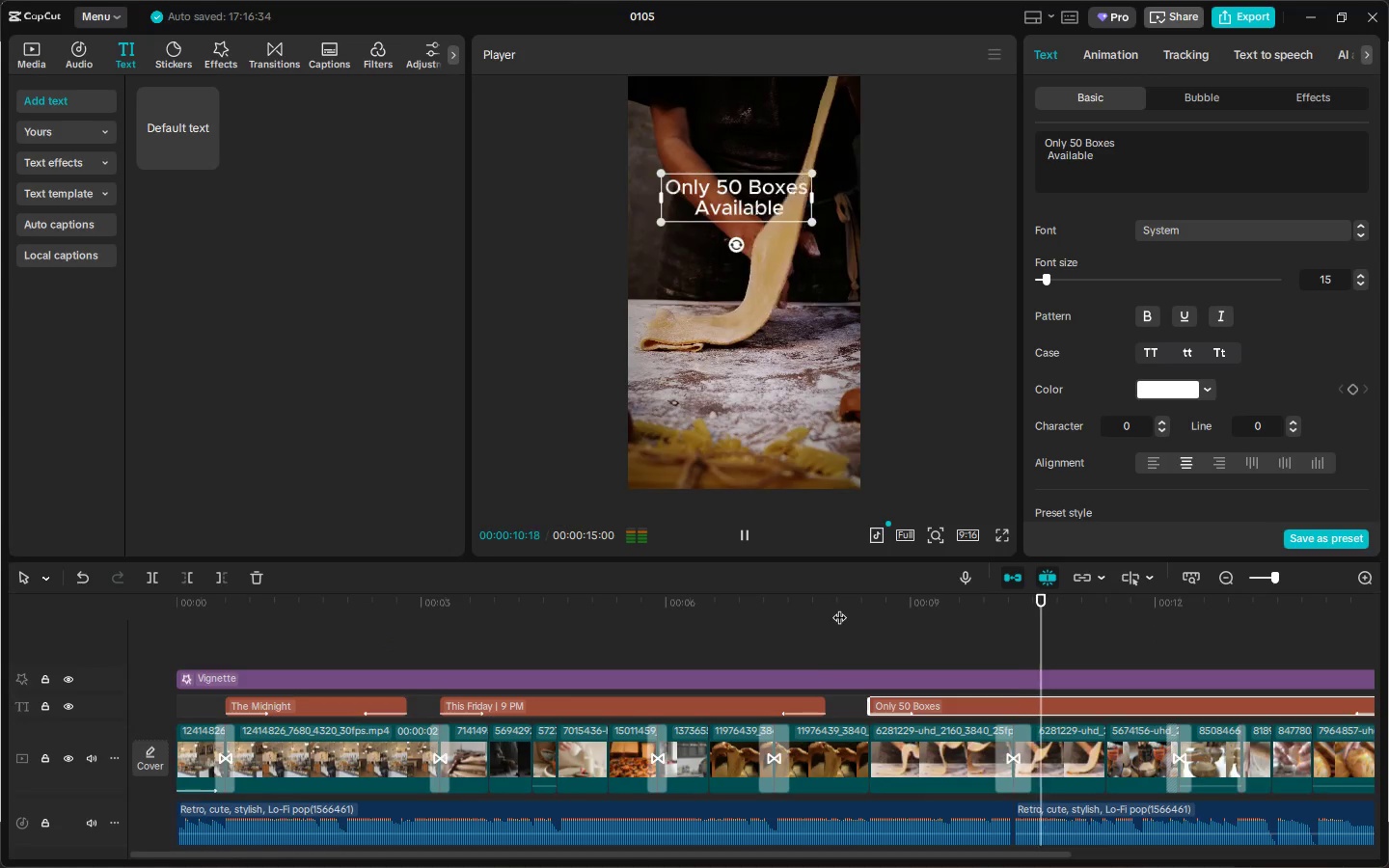 
left_click_drag(start_coordinate=[757, 857], to_coordinate=[937, 858])
 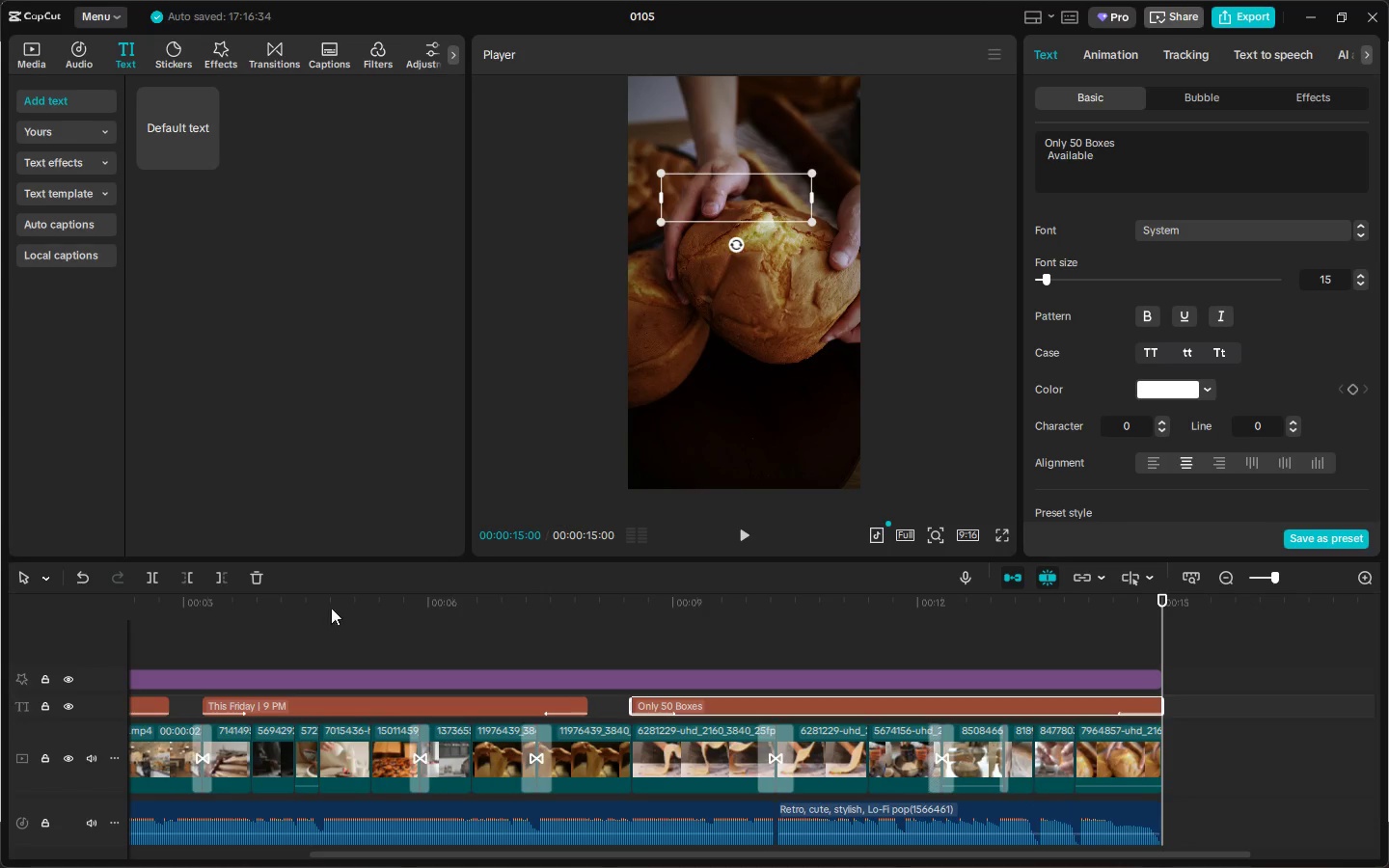 
left_click_drag(start_coordinate=[296, 608], to_coordinate=[0, 625])
 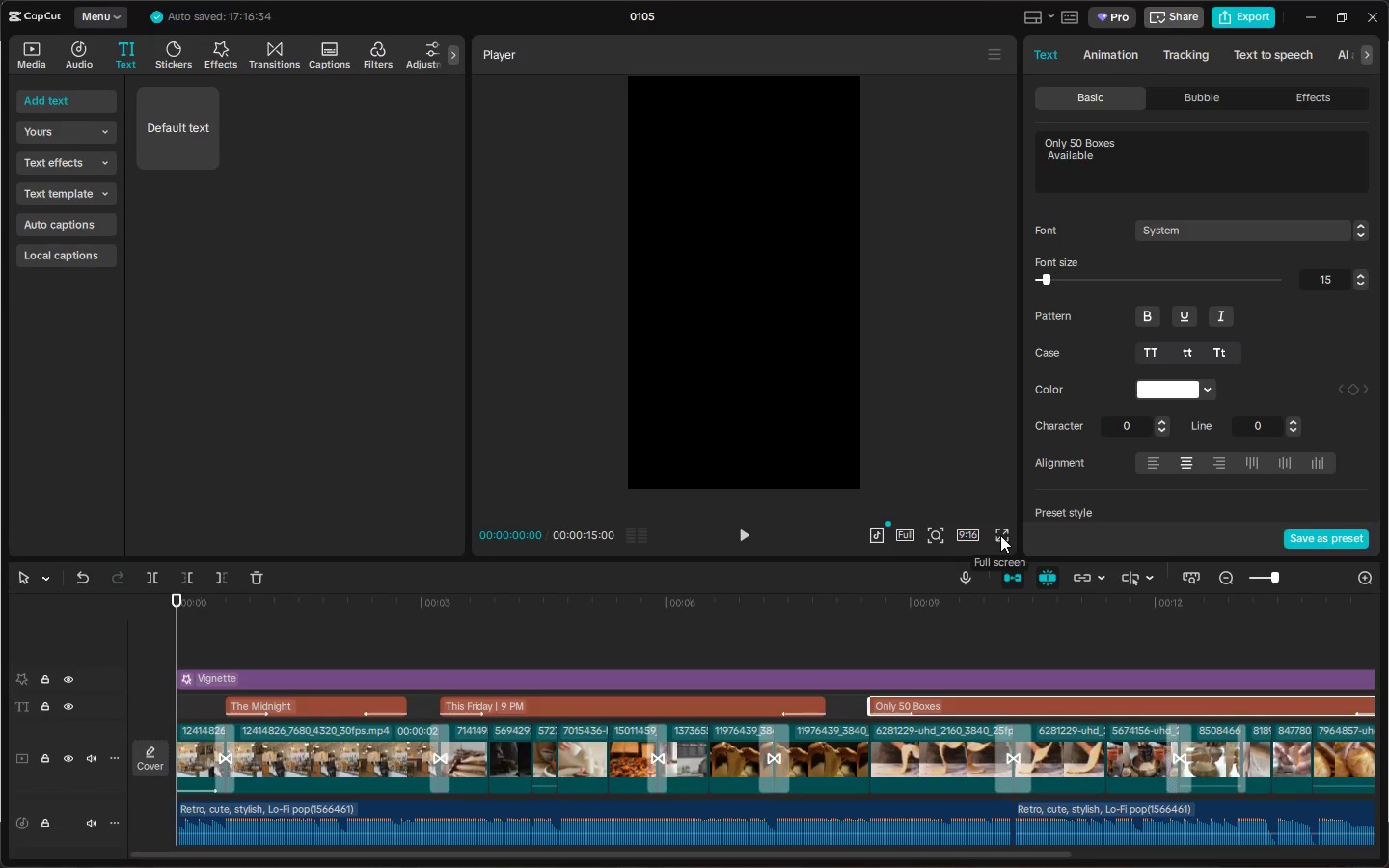 
key(Alt+AltLeft)
 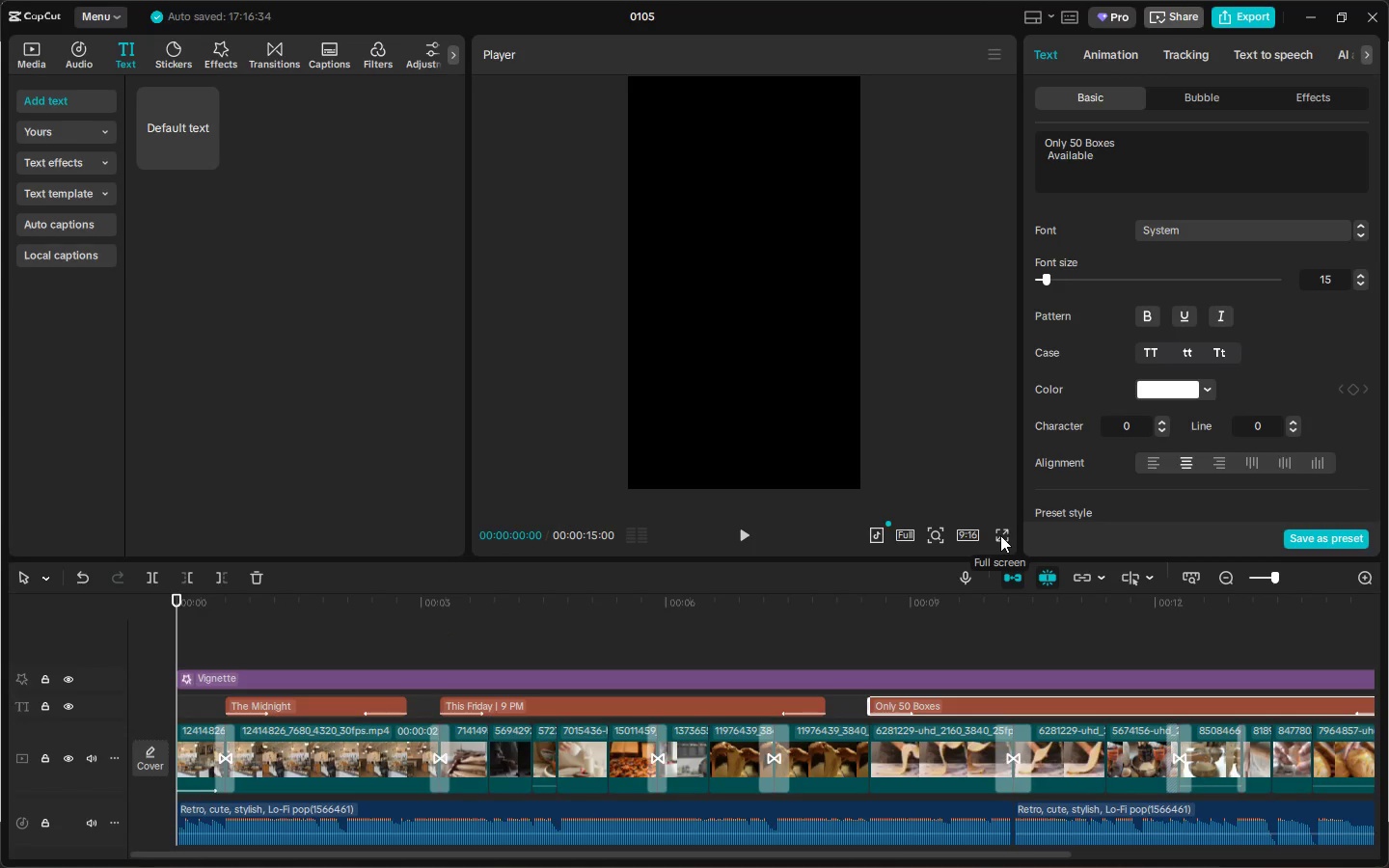 
key(Alt+Tab)